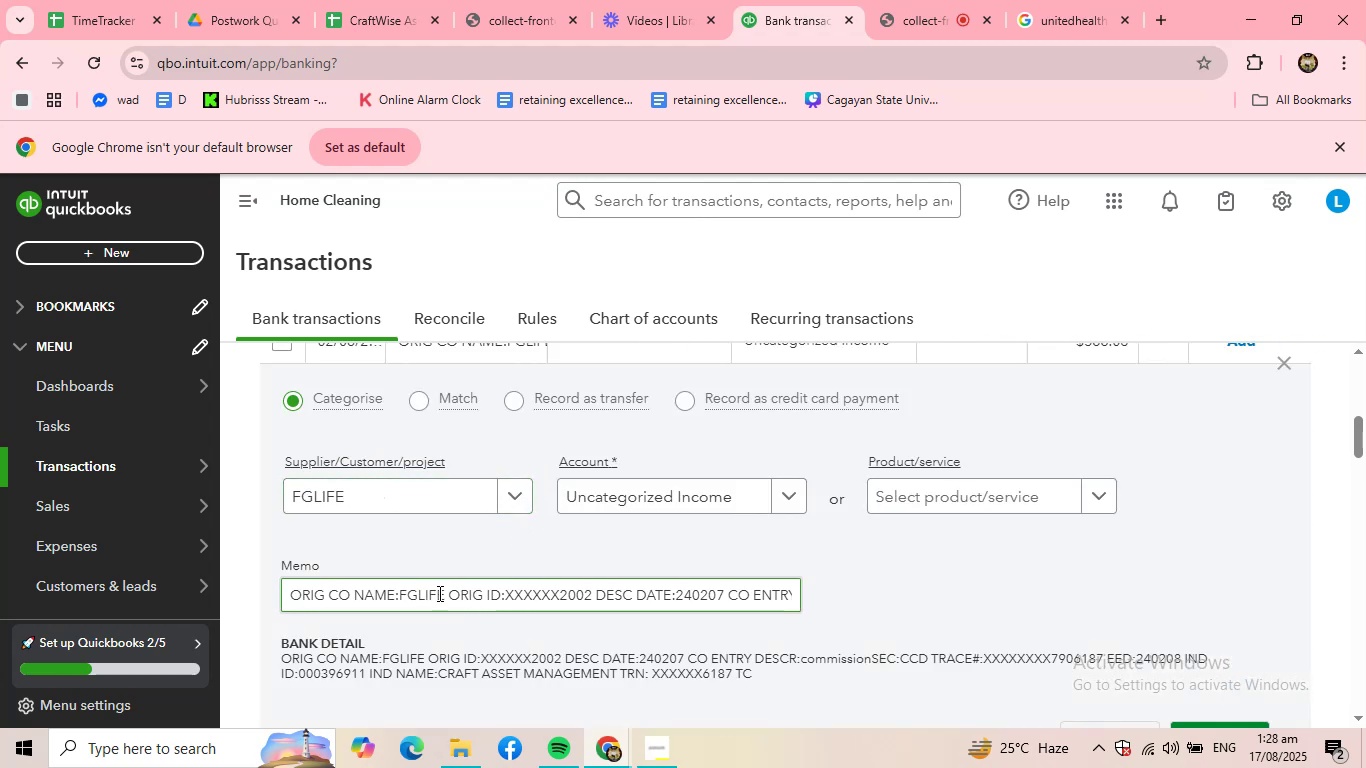 
left_click_drag(start_coordinate=[443, 595], to_coordinate=[401, 596])
 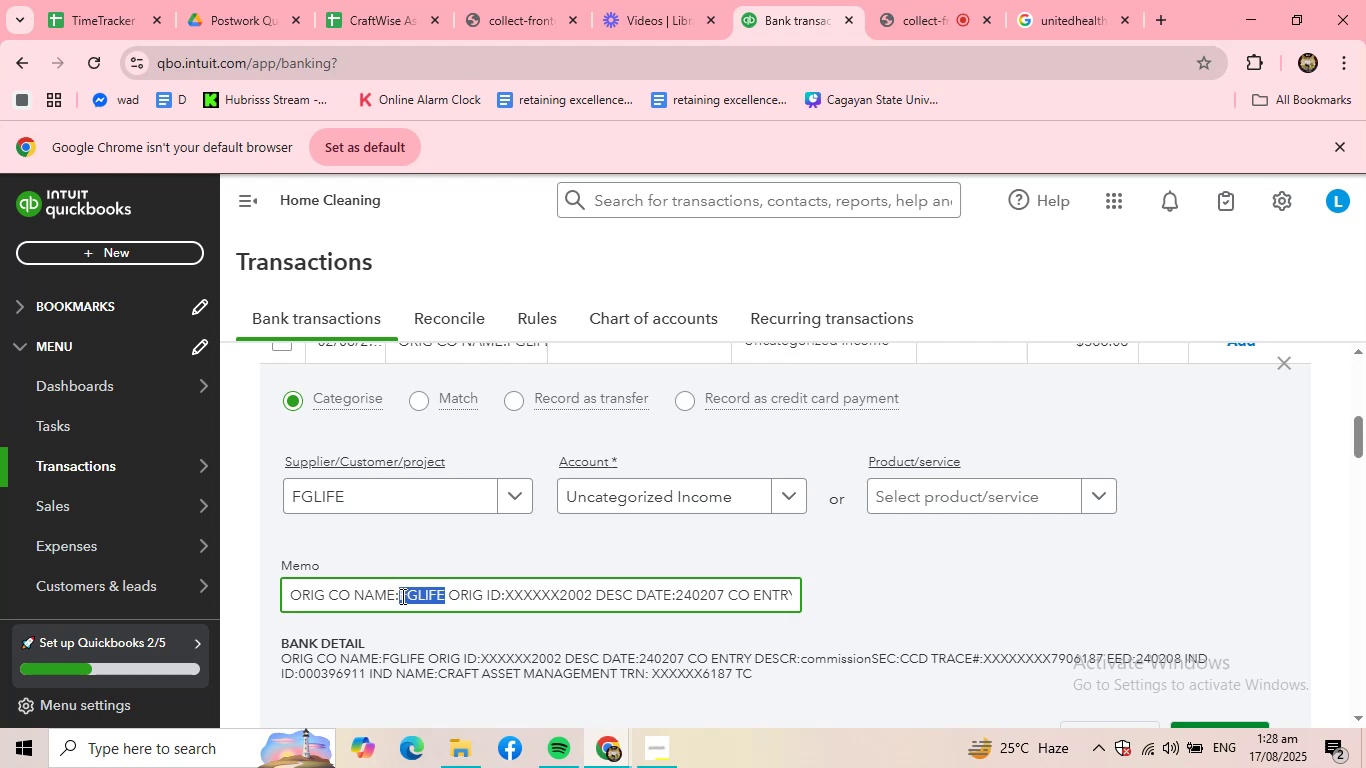 
key(Control+C)
 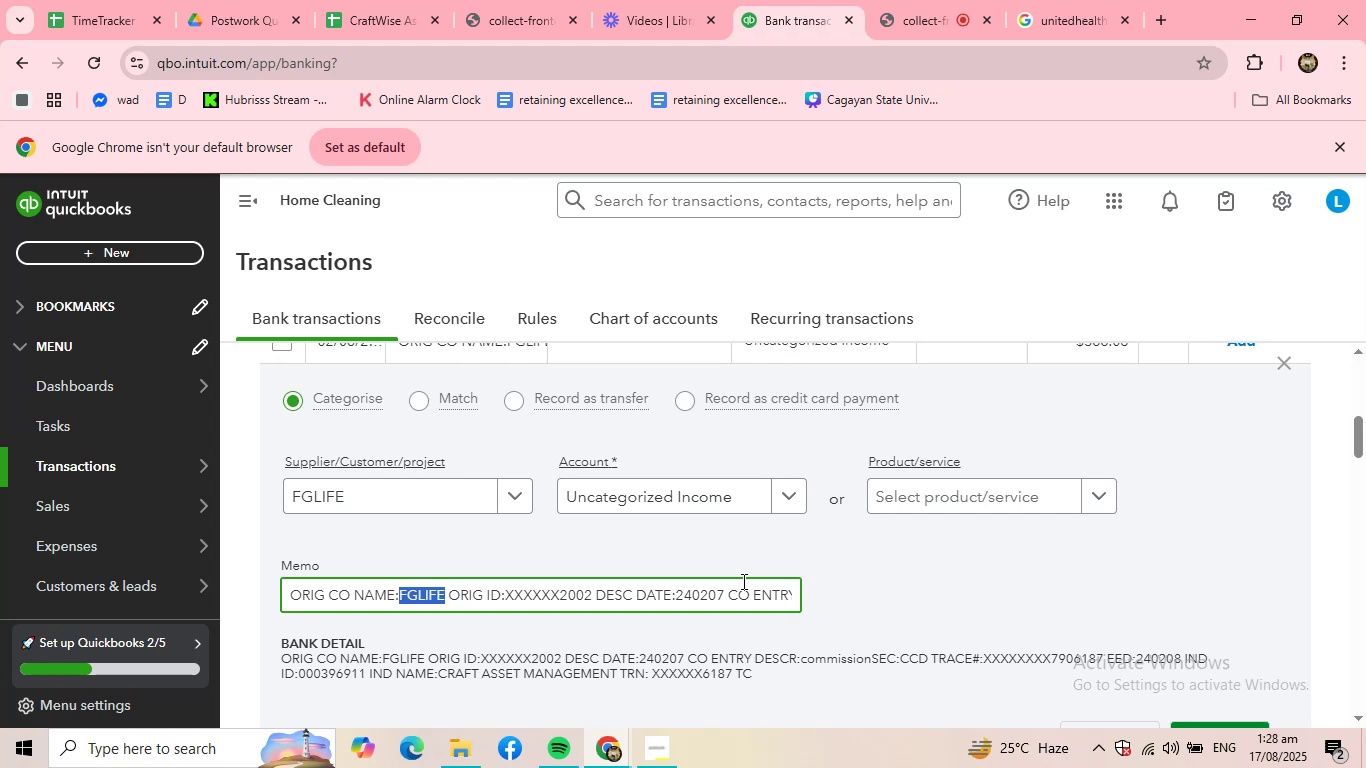 
scroll: coordinate [742, 585], scroll_direction: down, amount: 2.0
 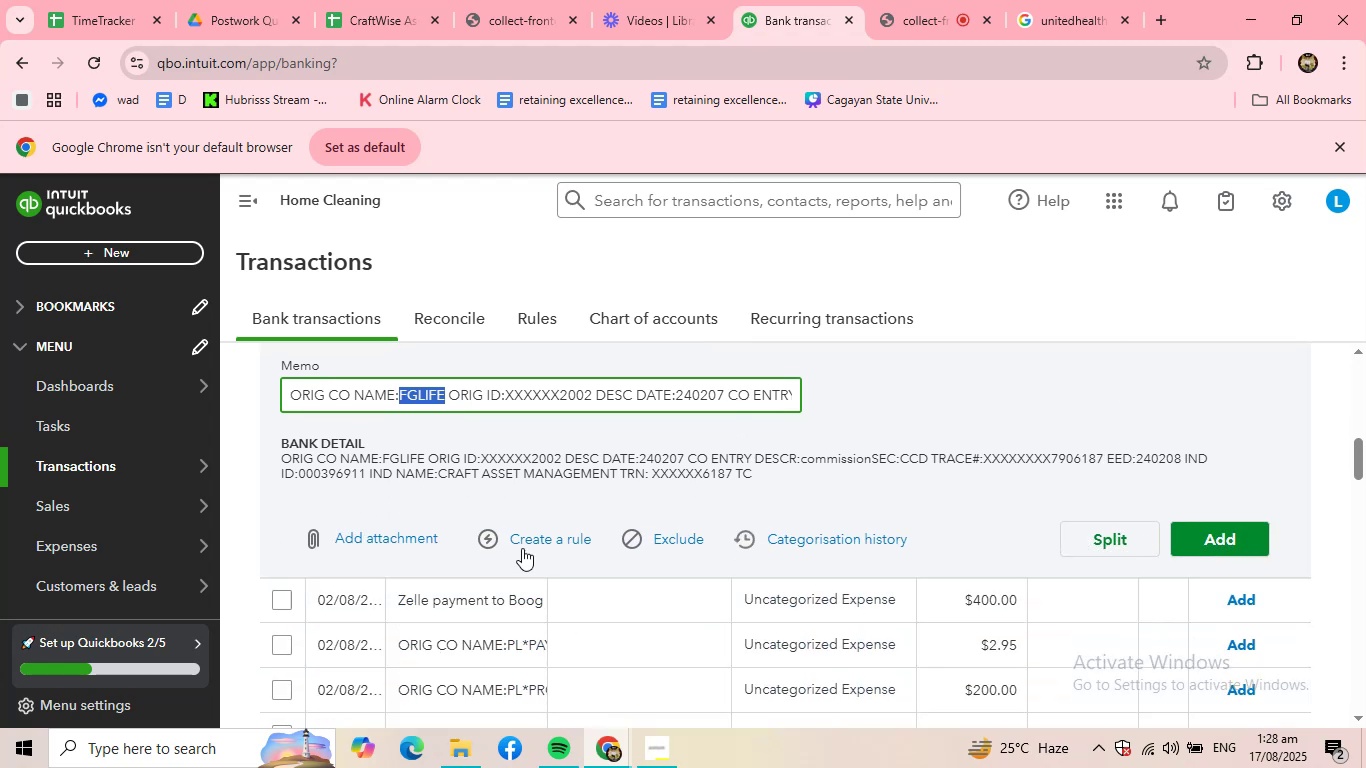 
left_click([523, 547])
 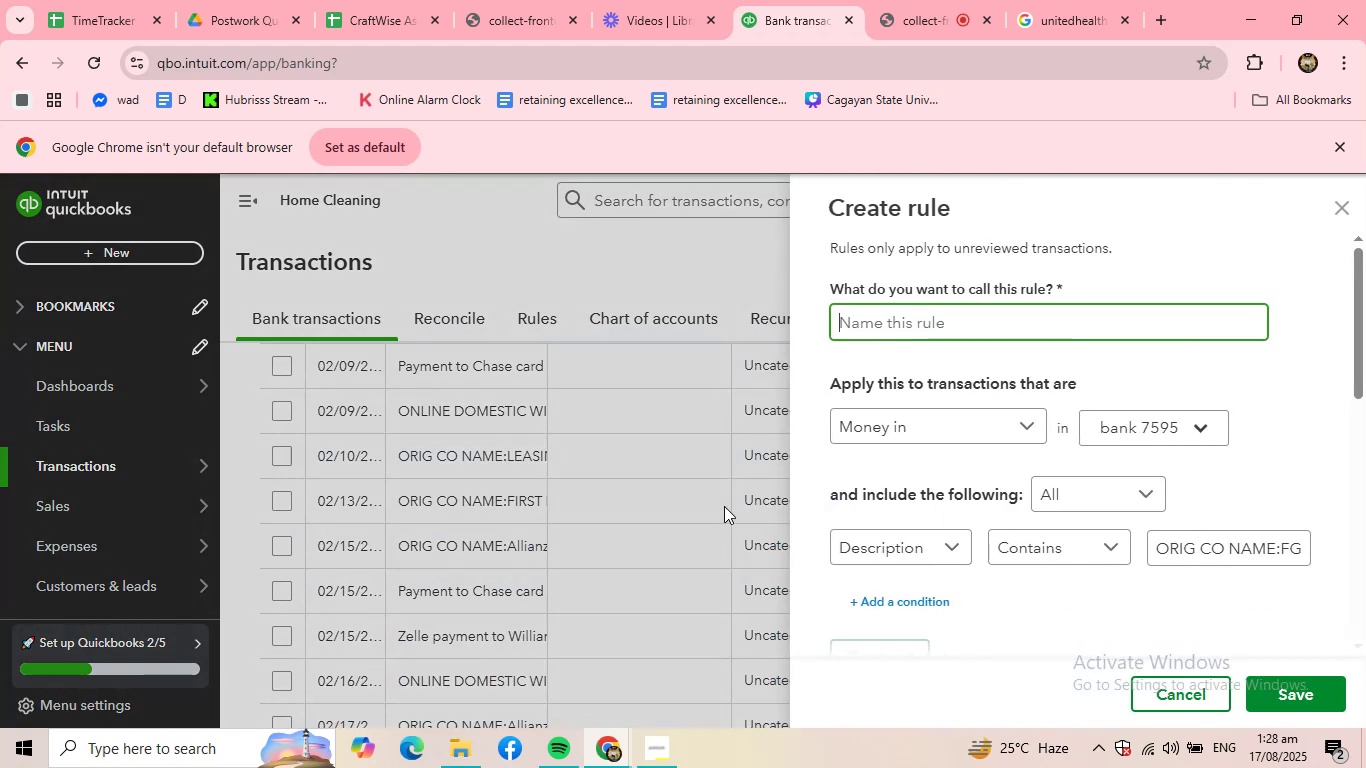 
key(Control+V)
 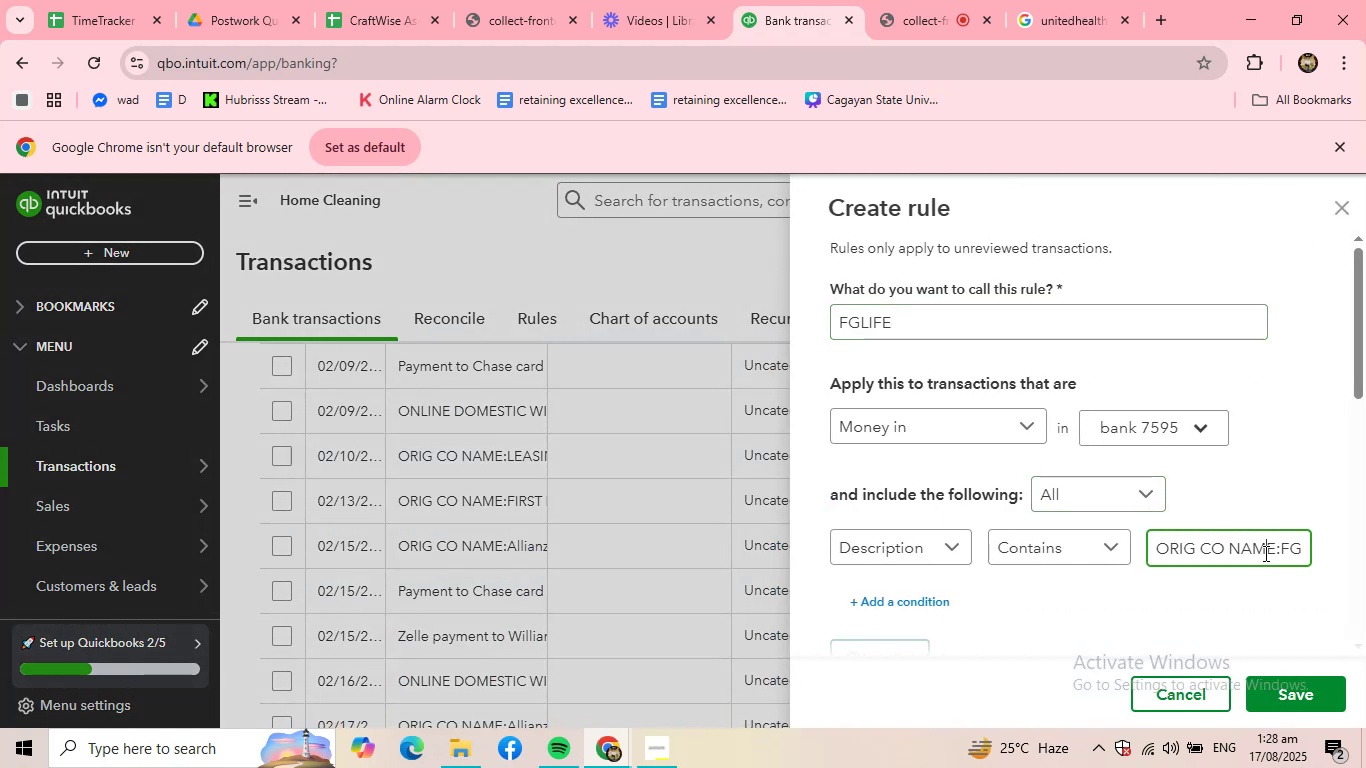 
hold_key(key=ArrowRight, duration=1.5)
 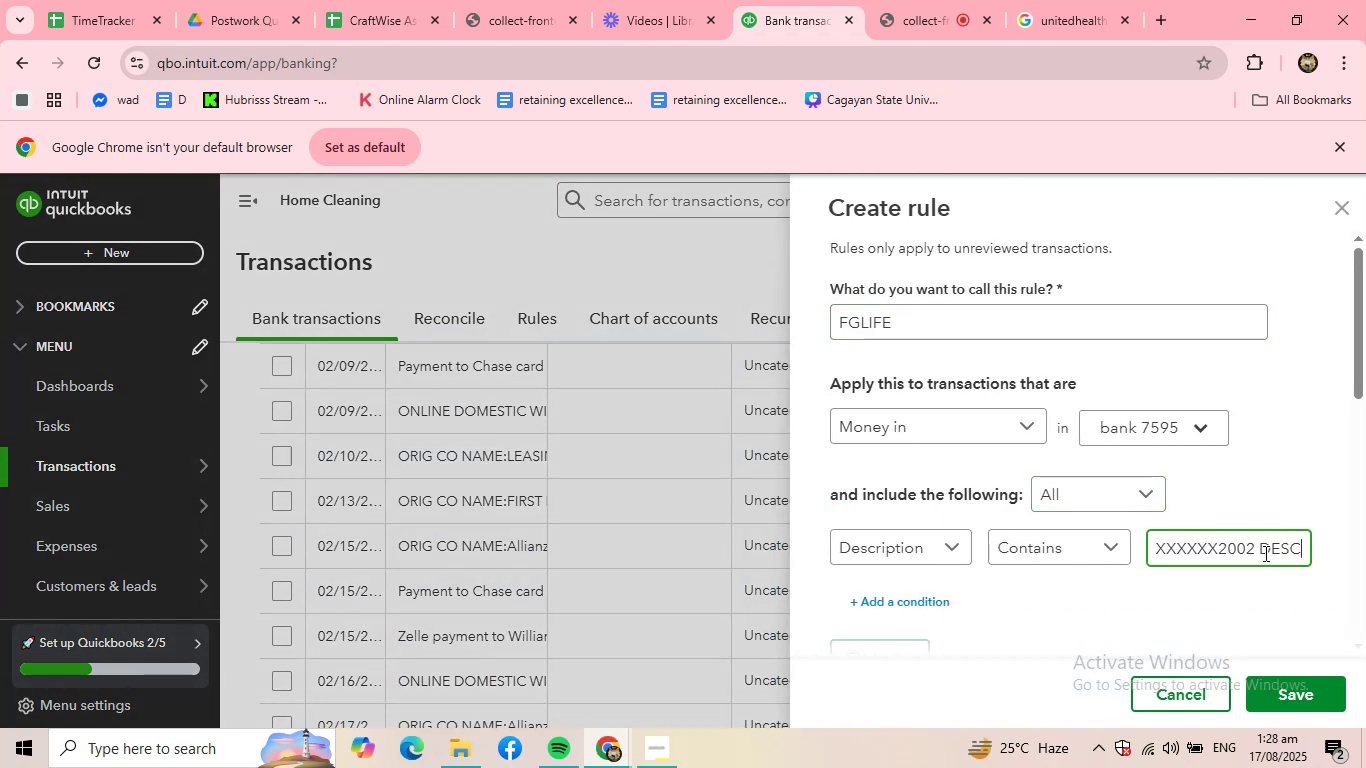 
key(ArrowRight)
 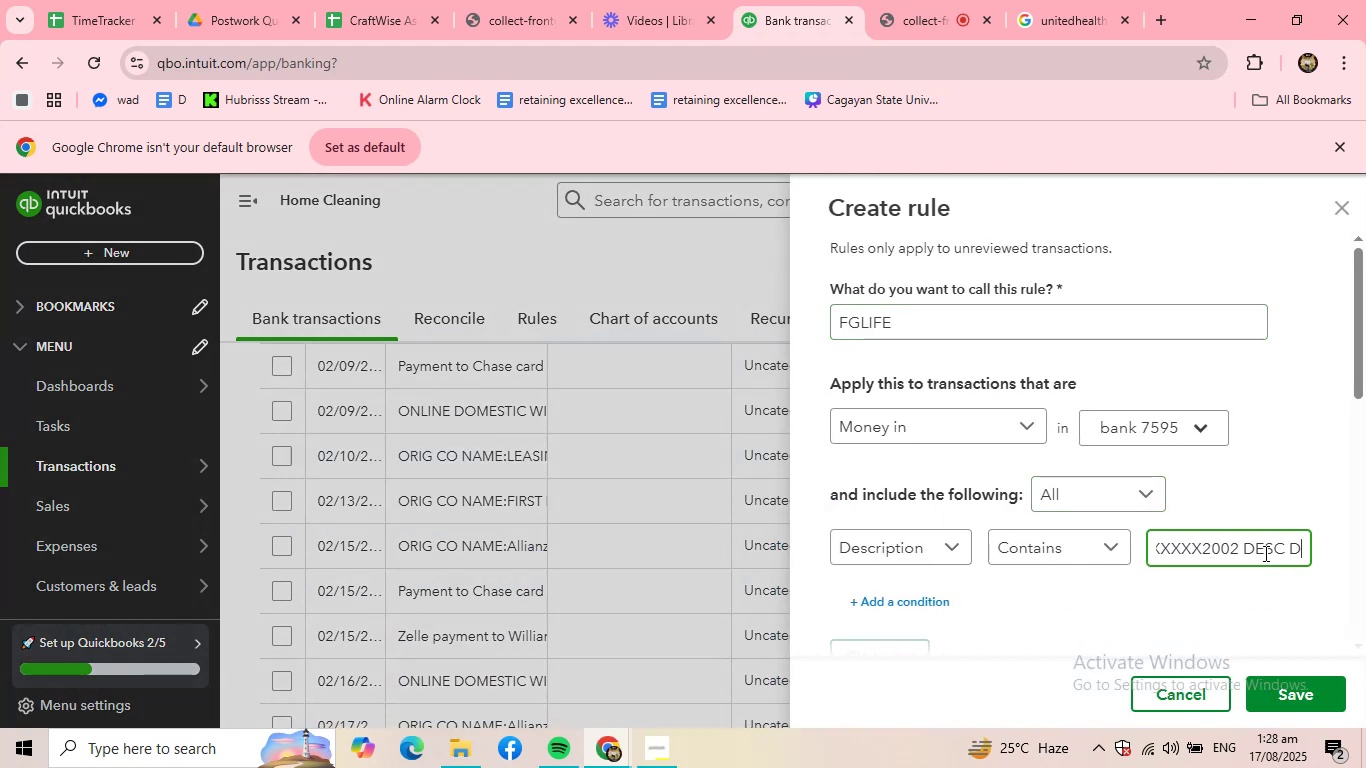 
key(ArrowRight)
 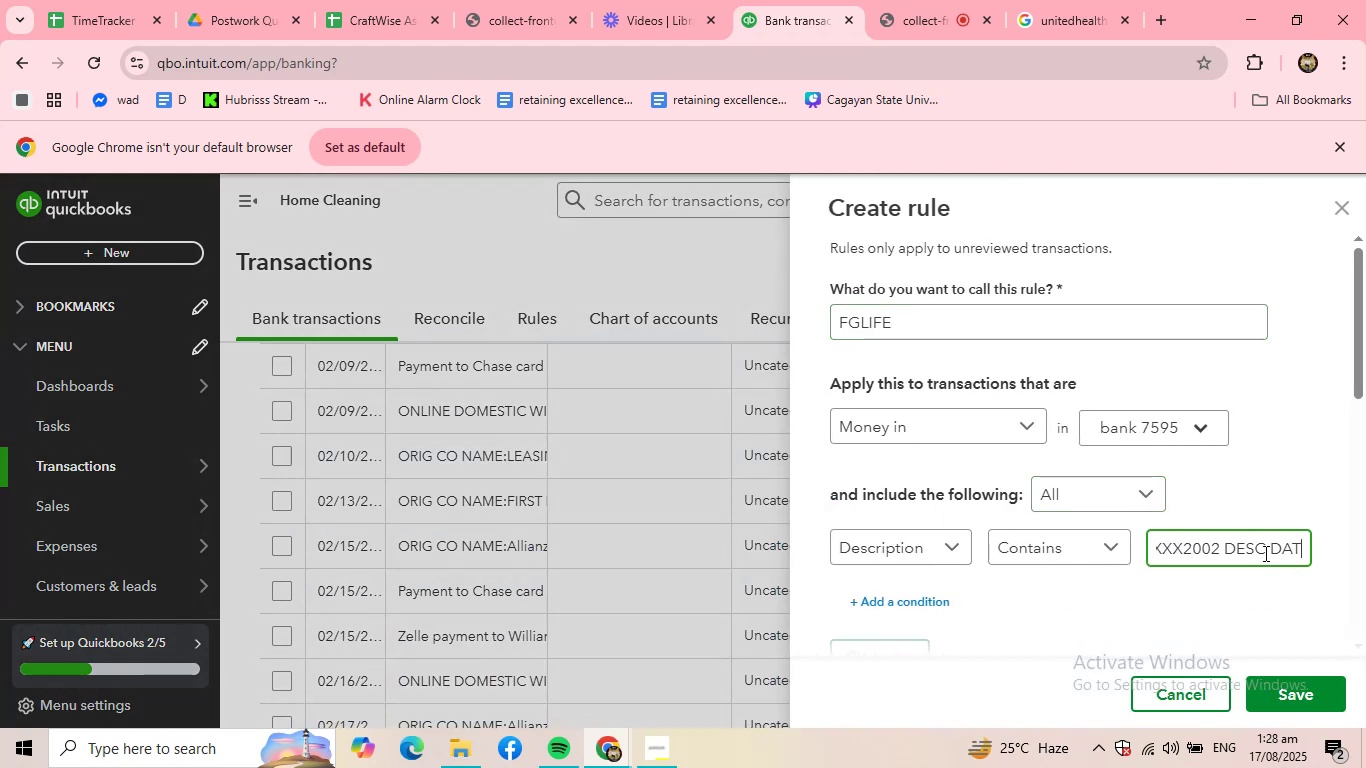 
key(ArrowRight)
 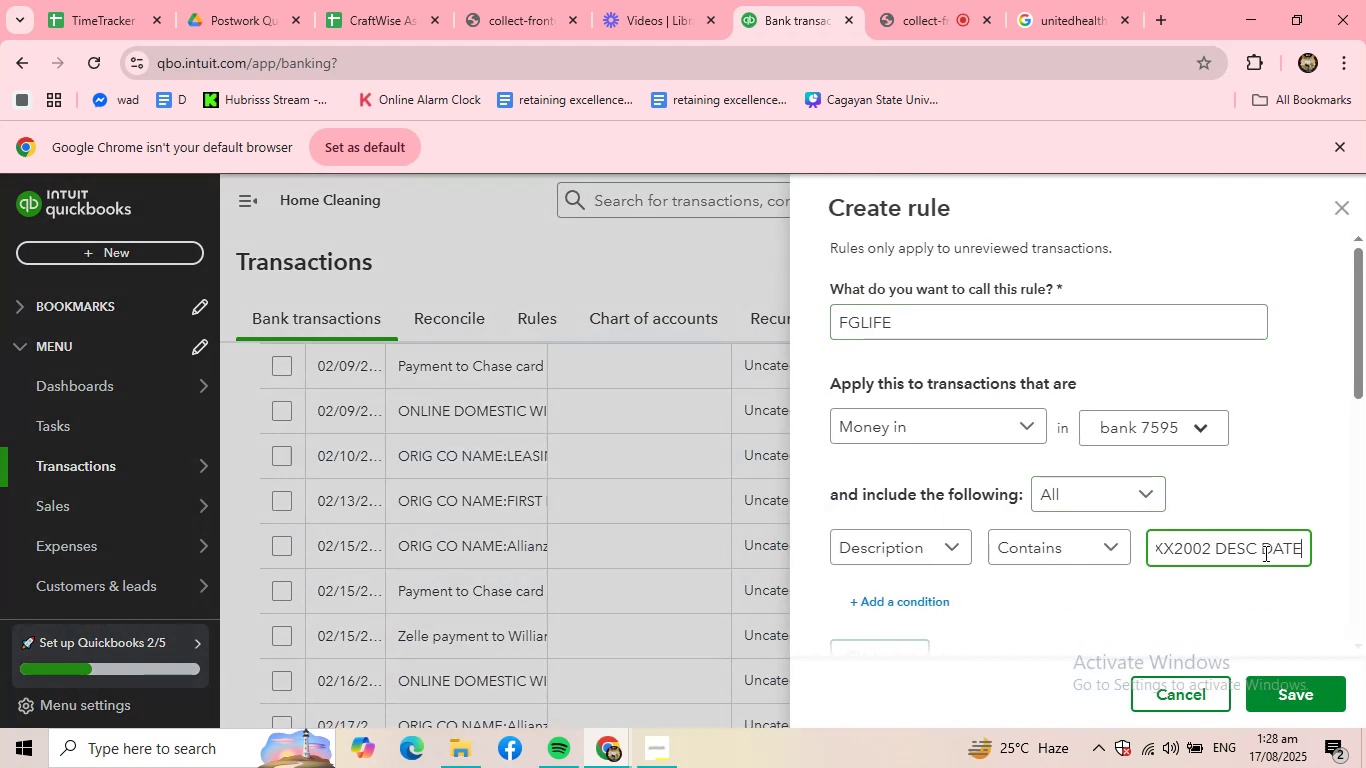 
key(ArrowRight)
 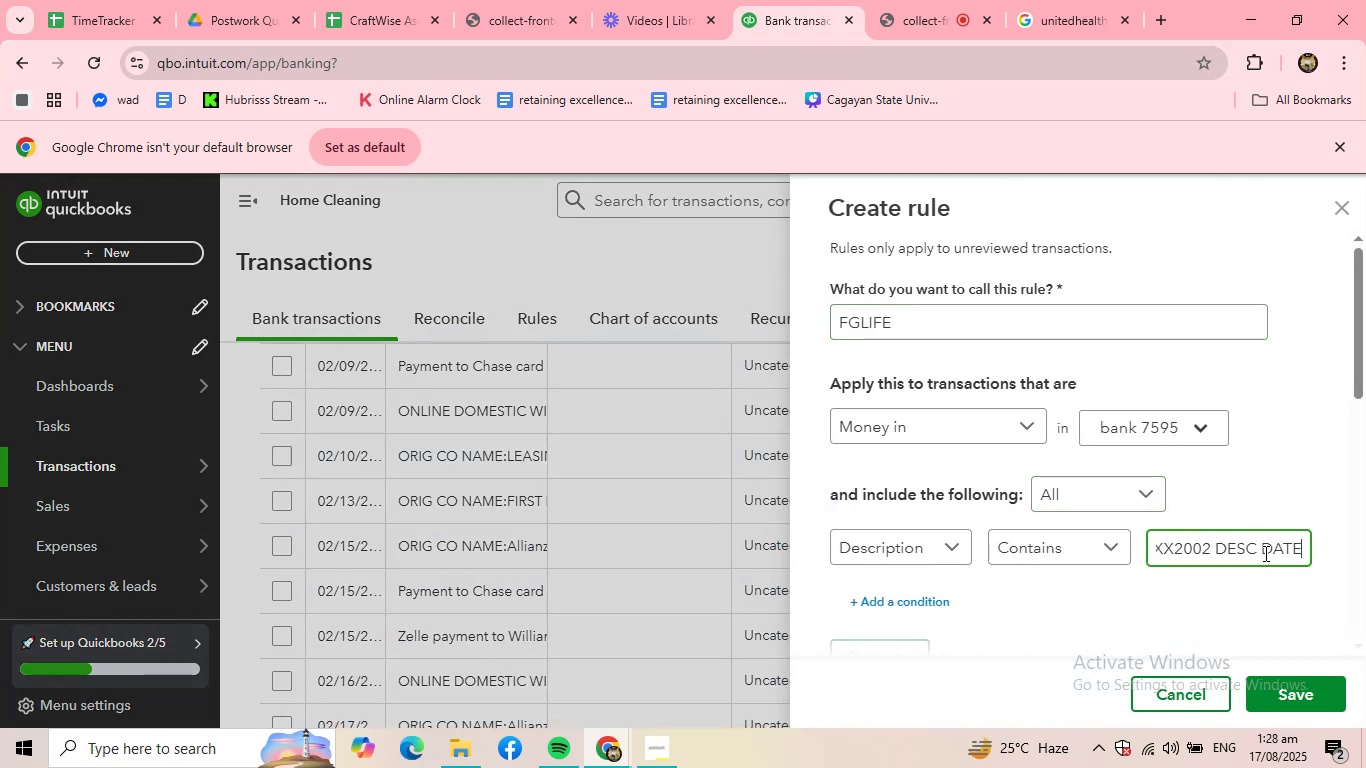 
key(ArrowRight)
 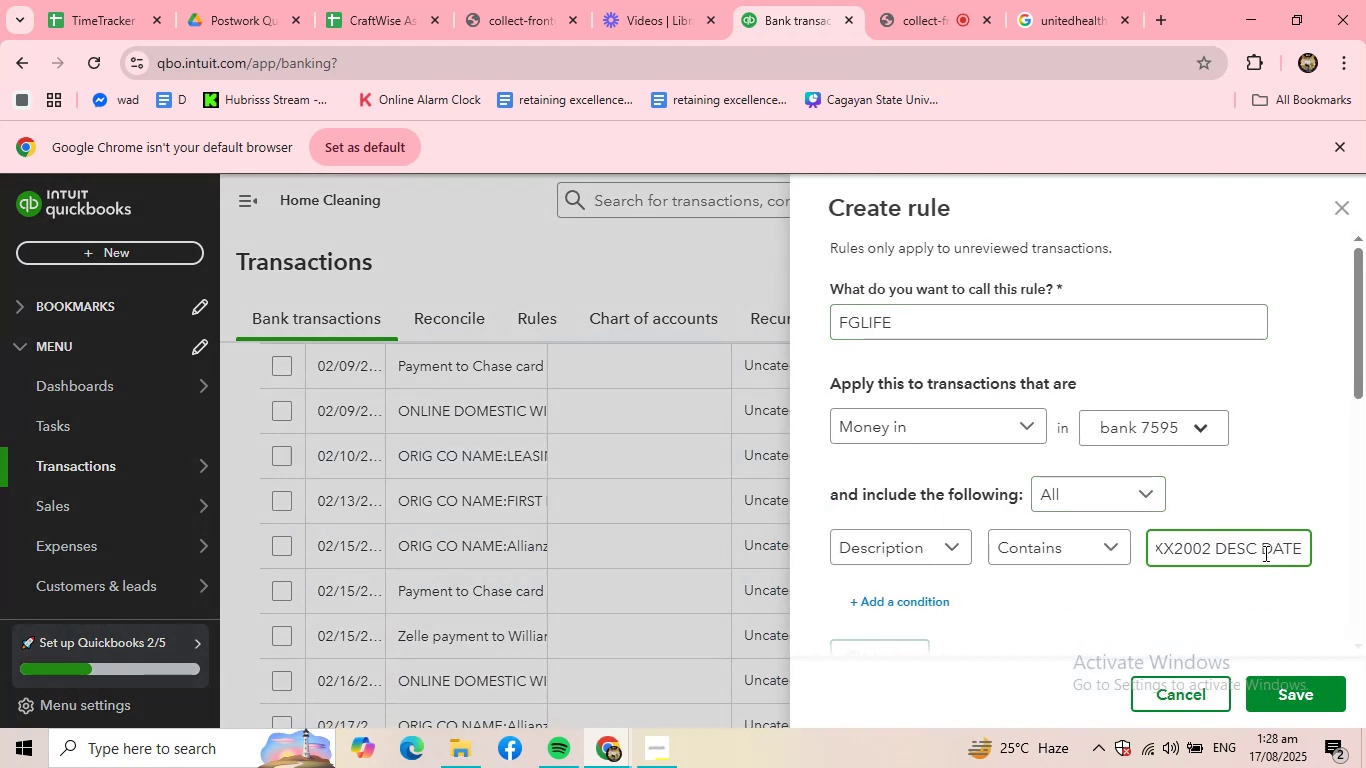 
hold_key(key=ArrowRight, duration=1.5)
 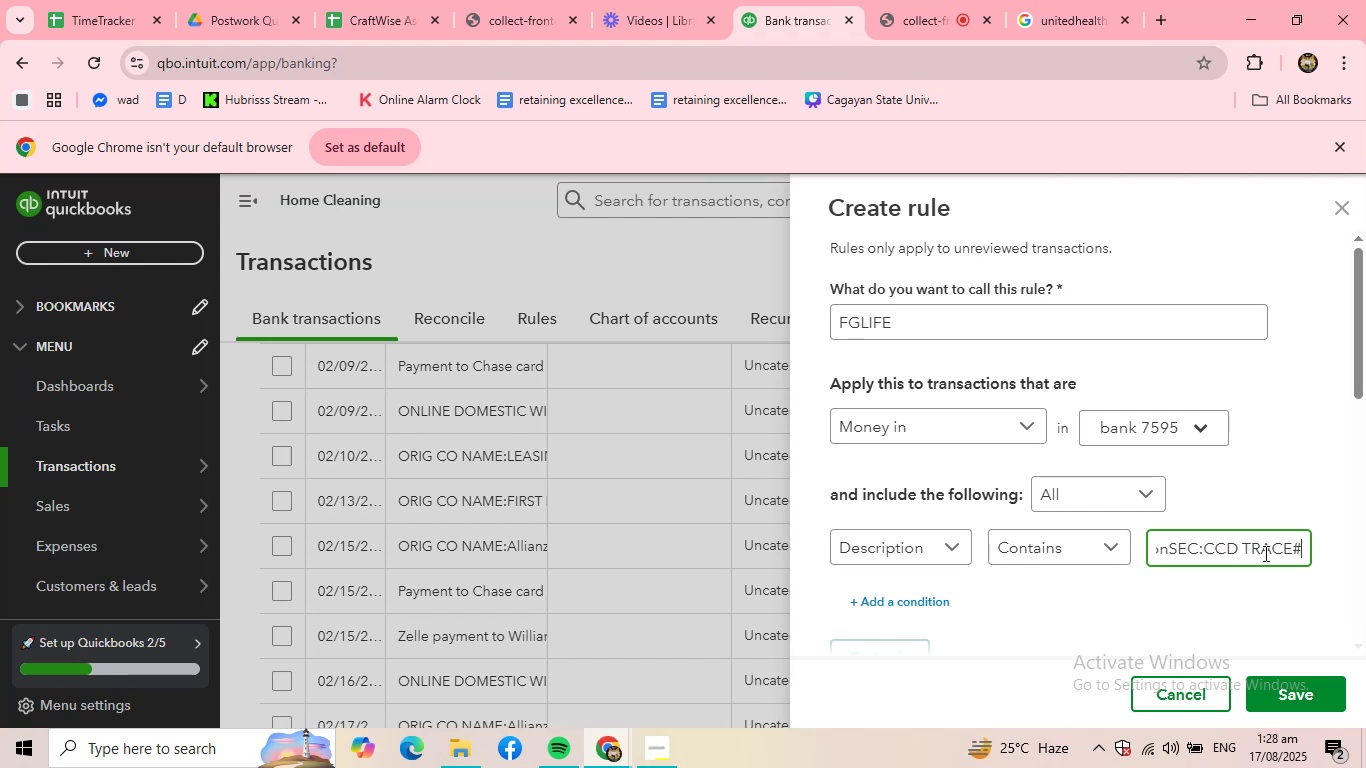 
hold_key(key=ArrowRight, duration=1.51)
 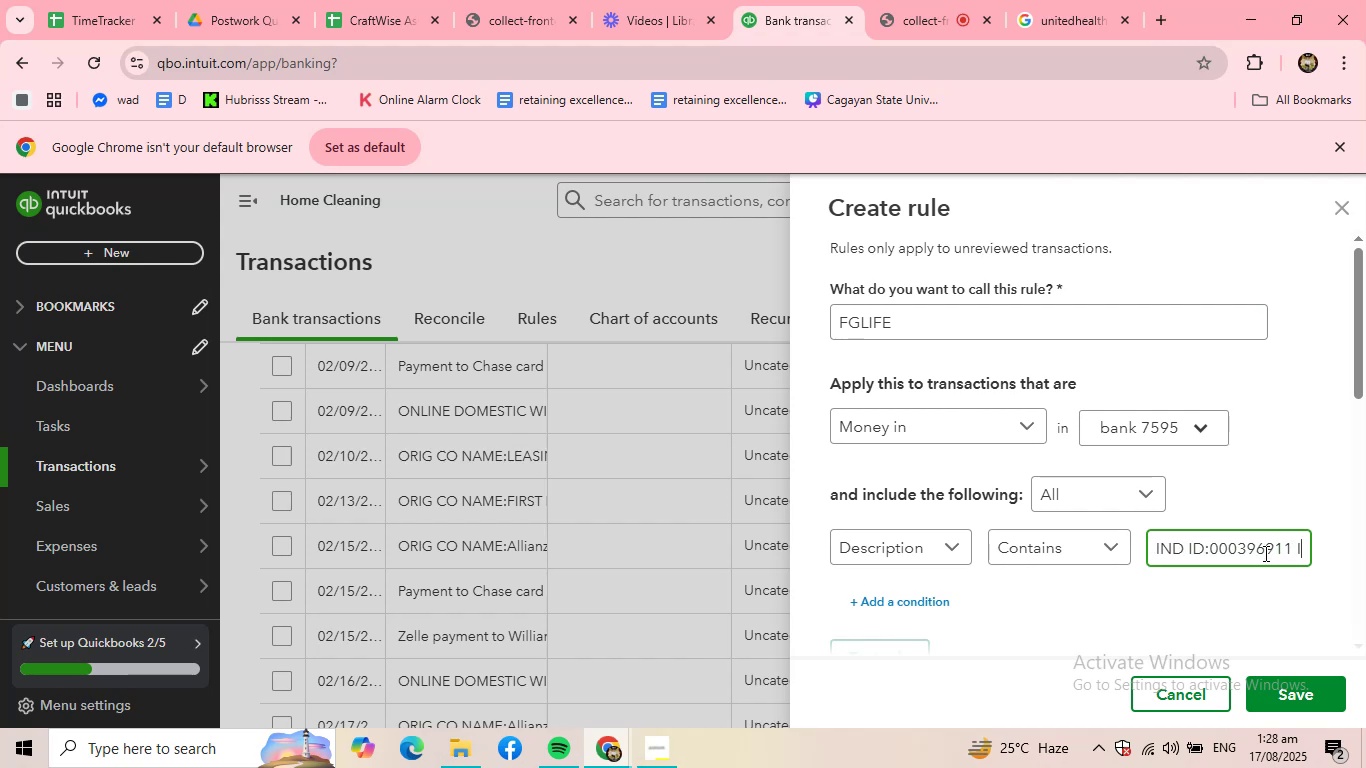 
hold_key(key=ArrowRight, duration=1.52)
 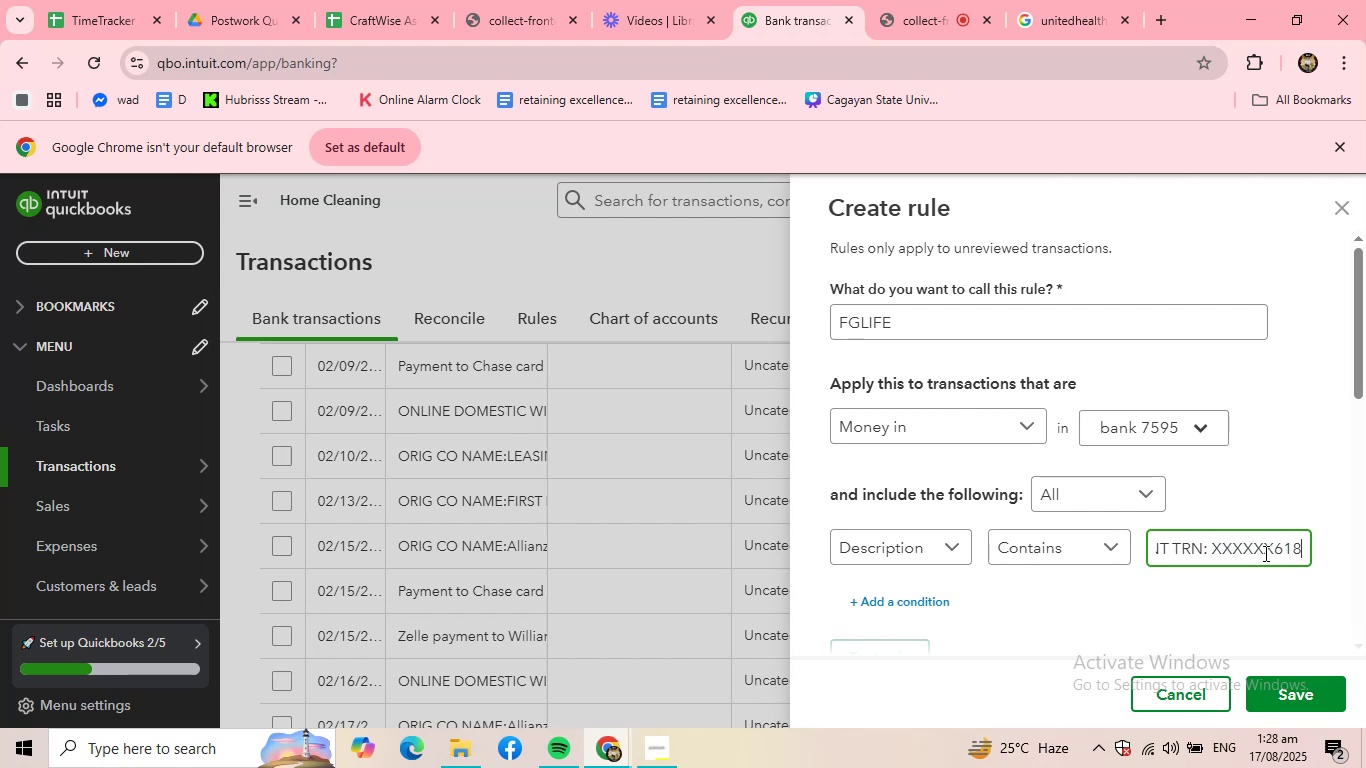 
hold_key(key=ArrowRight, duration=1.15)
 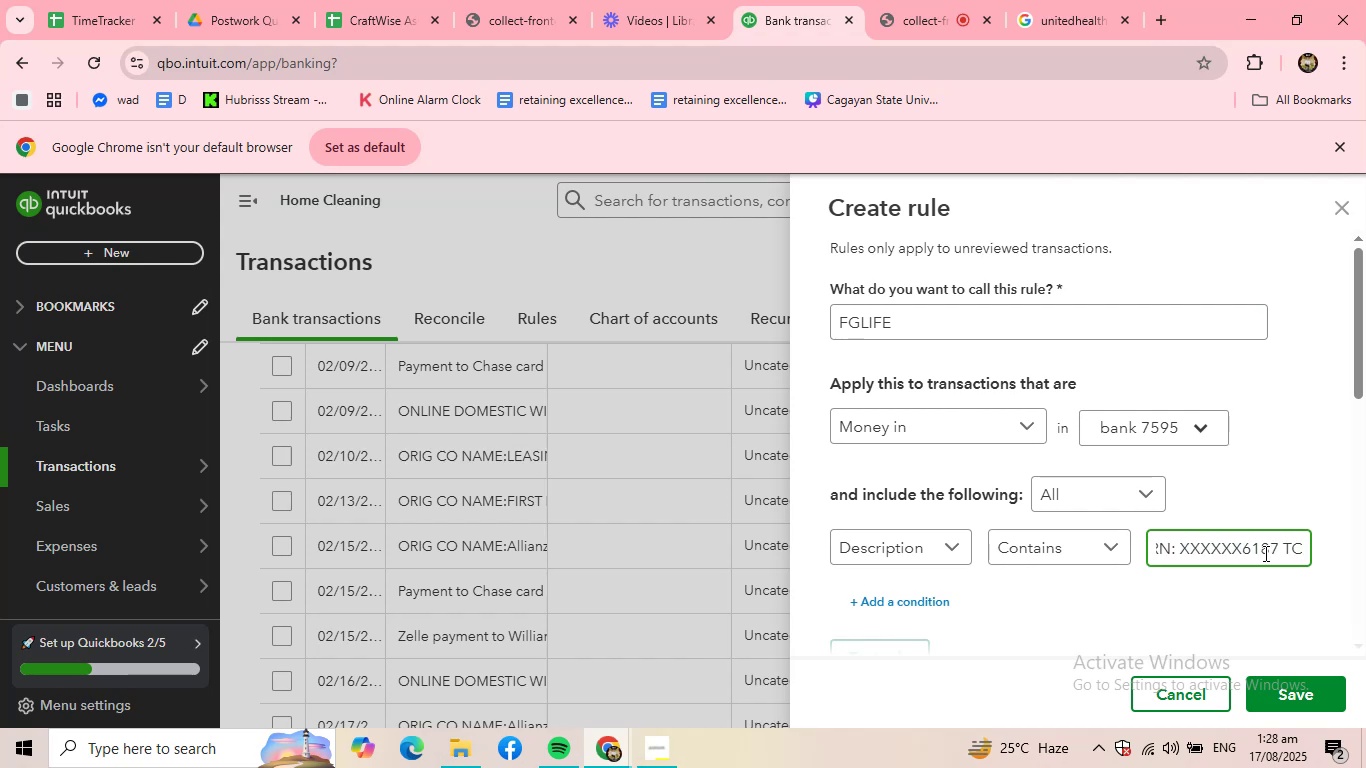 
hold_key(key=Backspace, duration=1.37)
 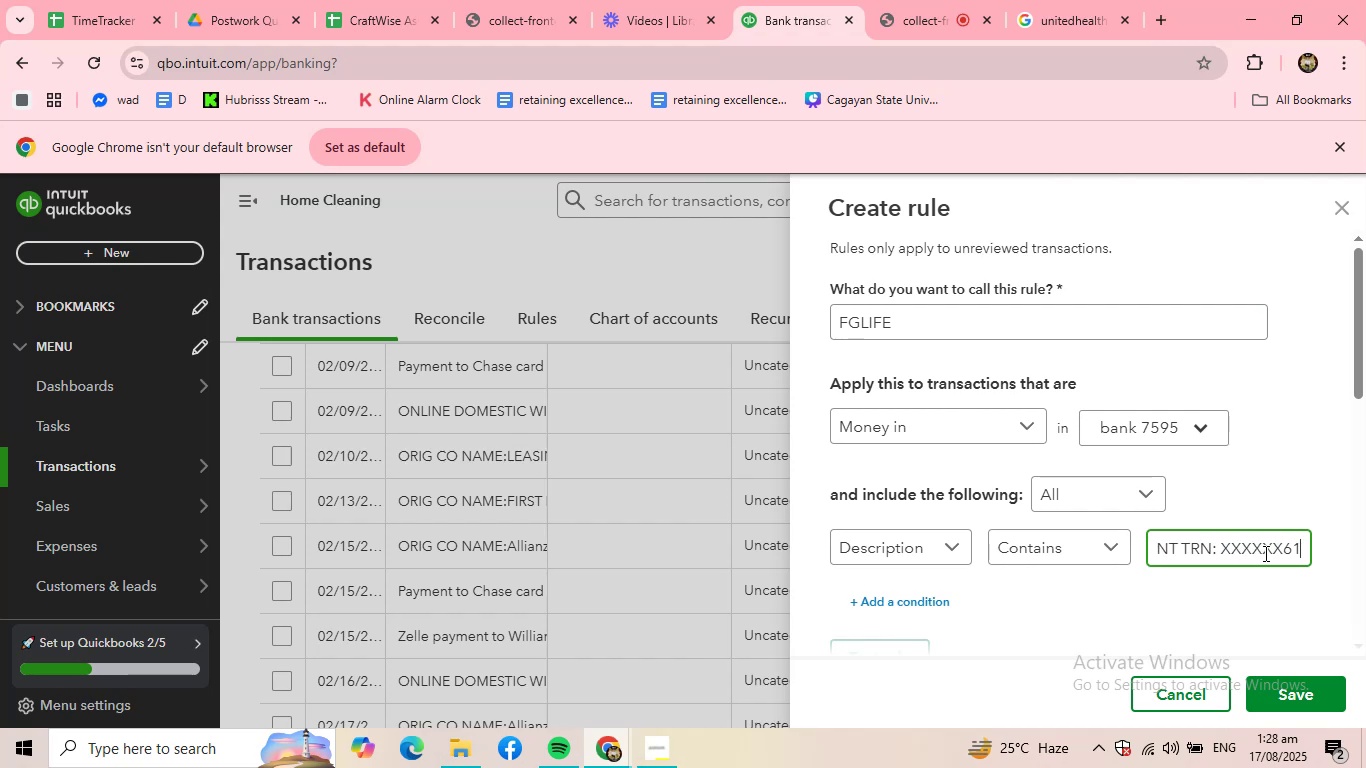 
key(Backspace)
 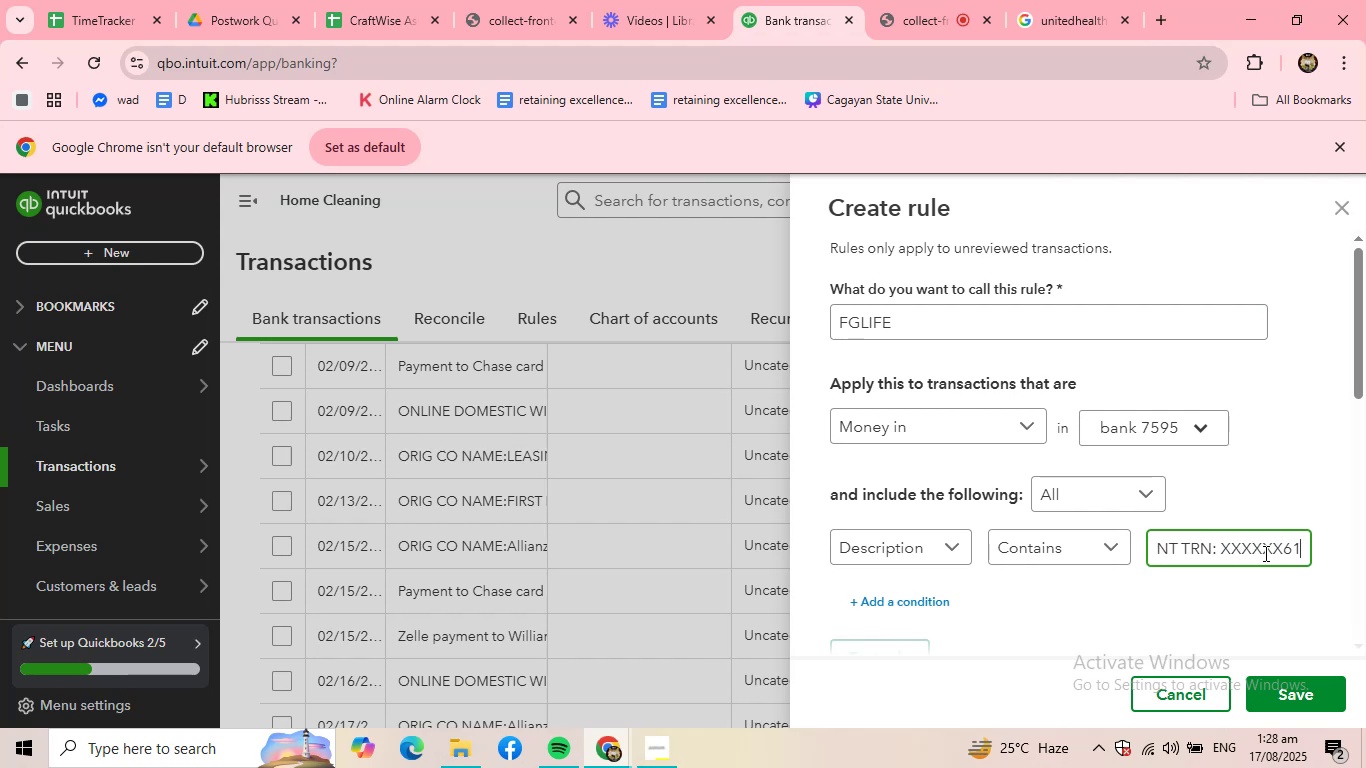 
key(Backspace)
 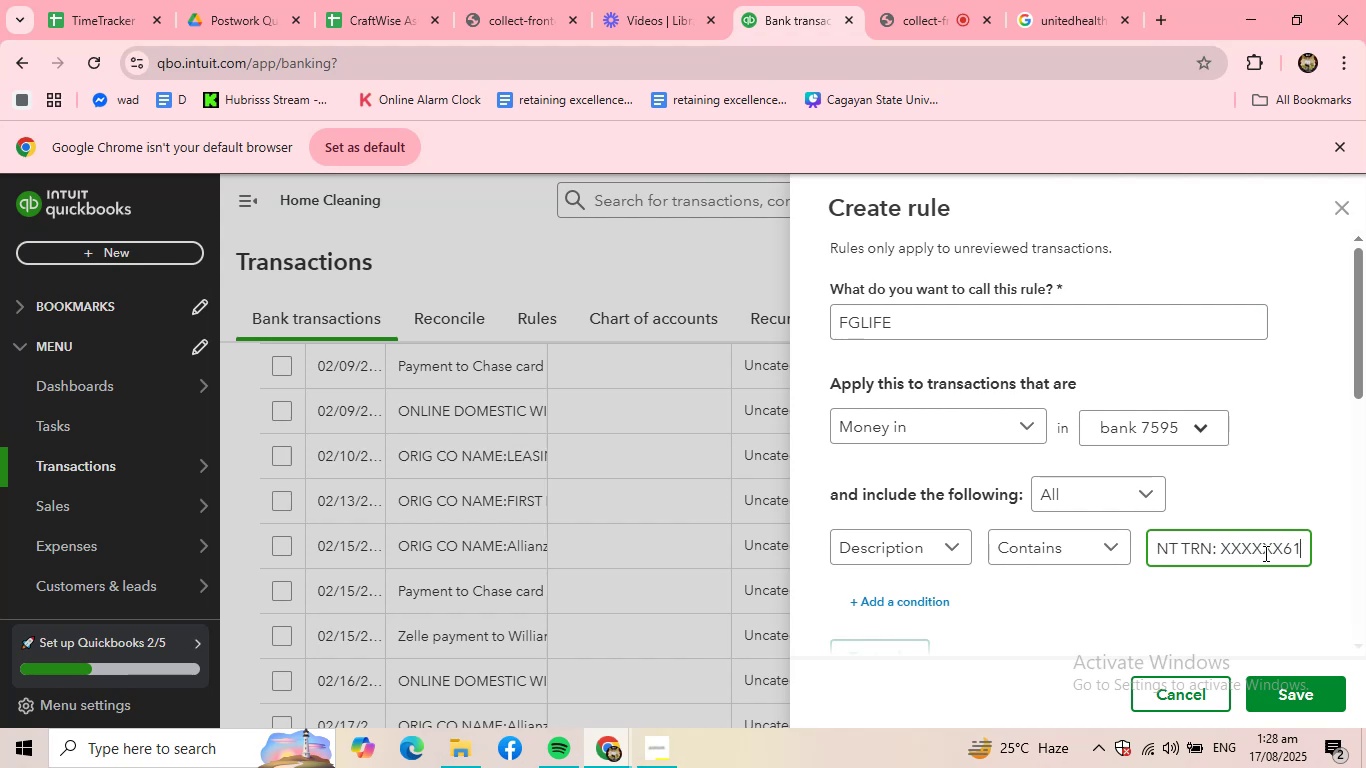 
key(Backspace)
 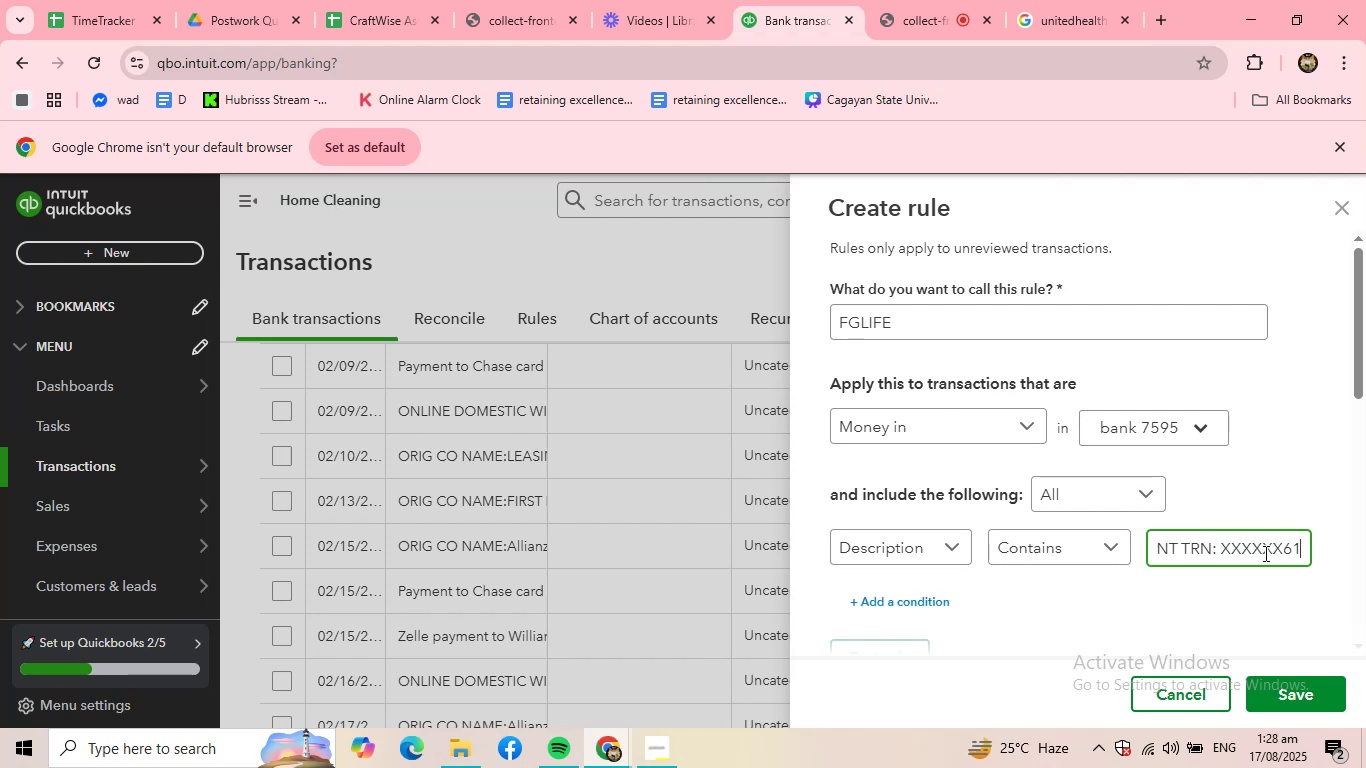 
key(Backspace)
 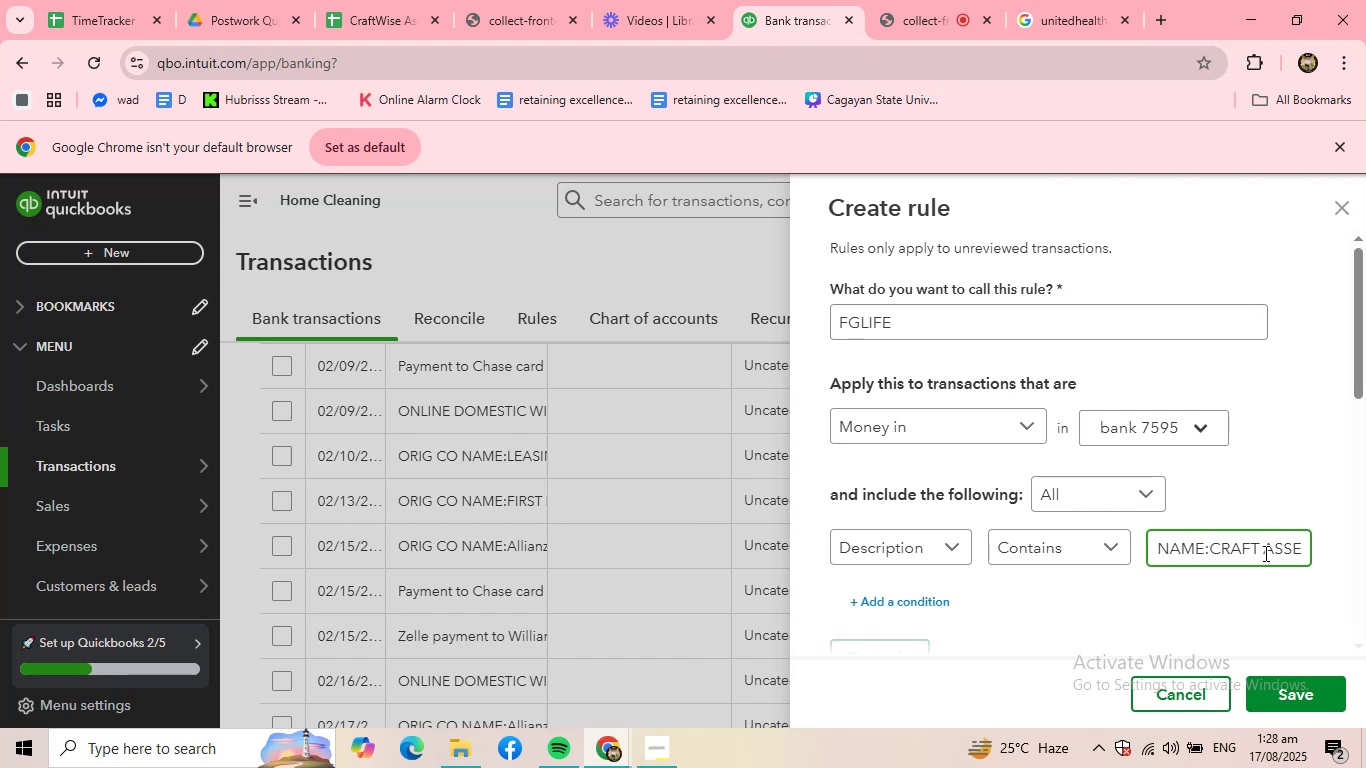 
key(Backspace)
 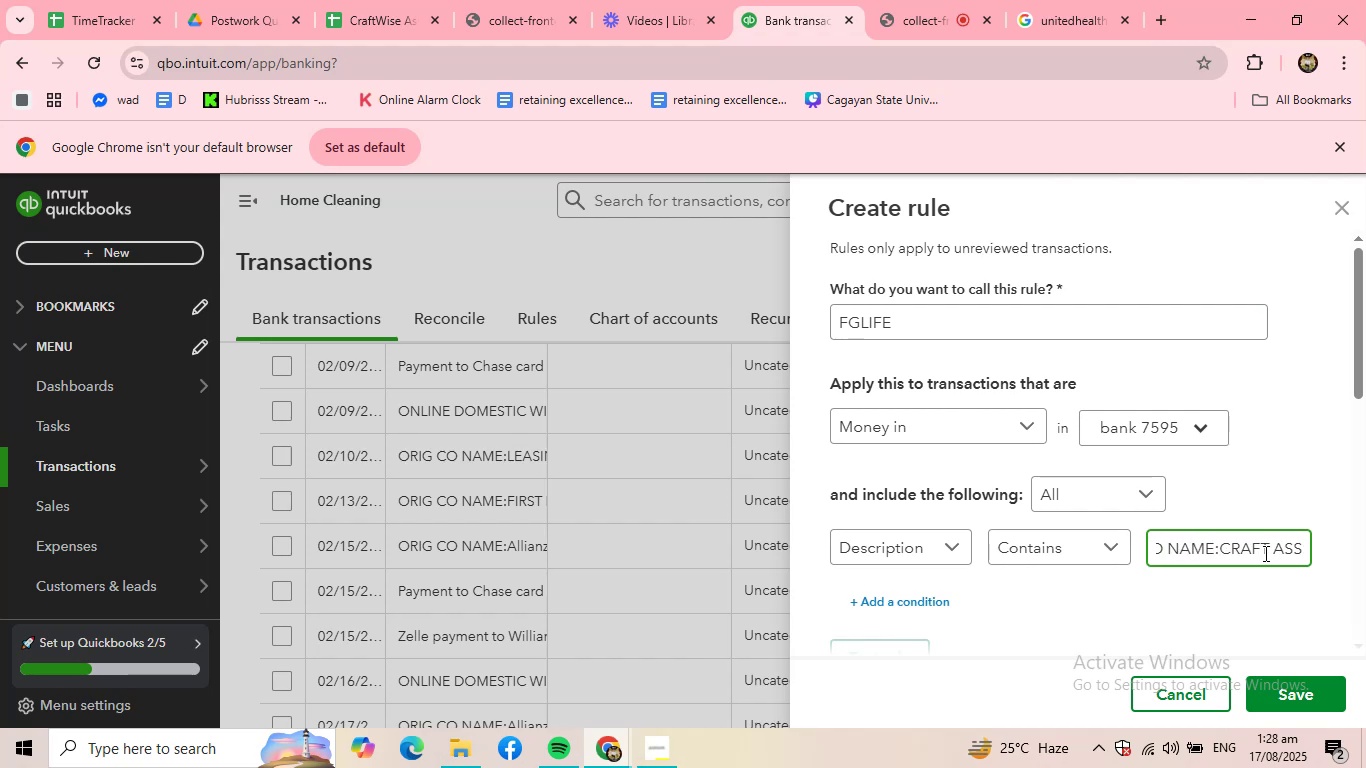 
key(Backspace)
 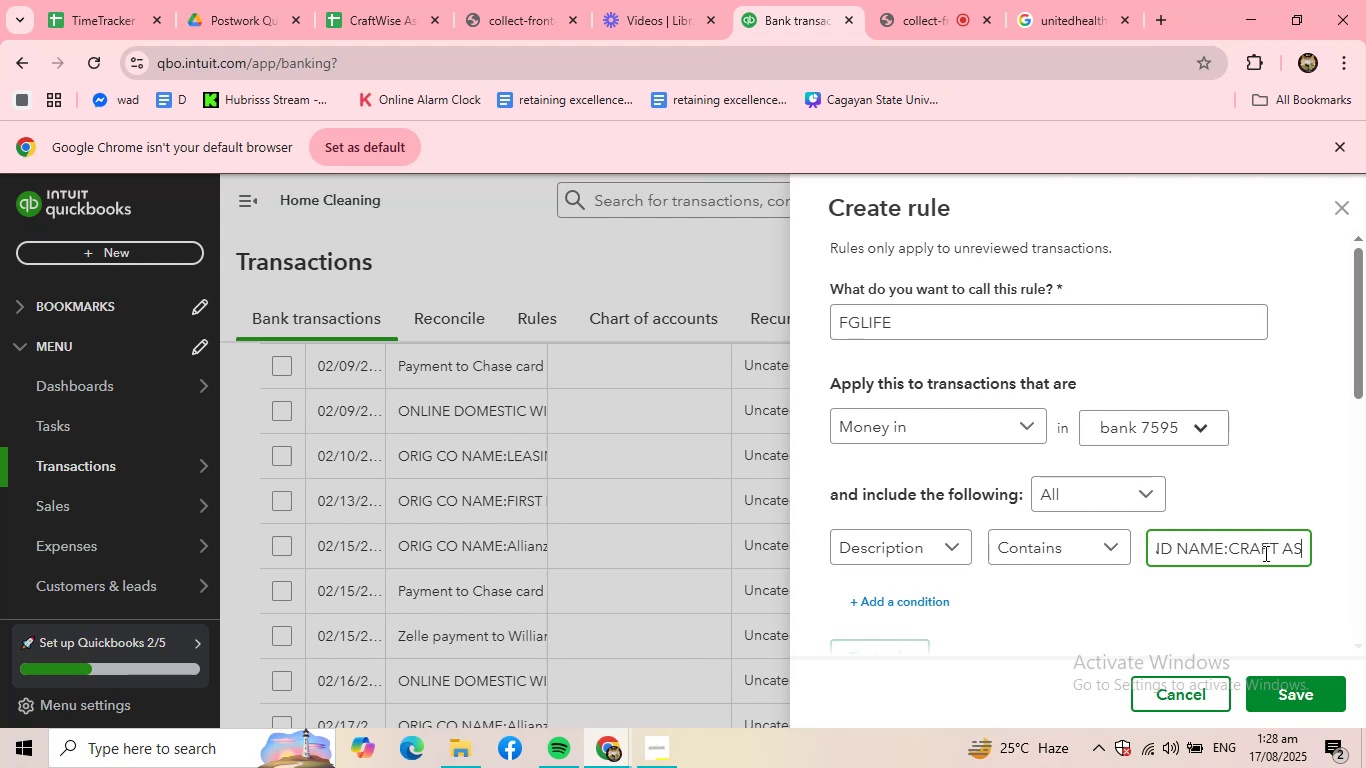 
key(Backspace)
 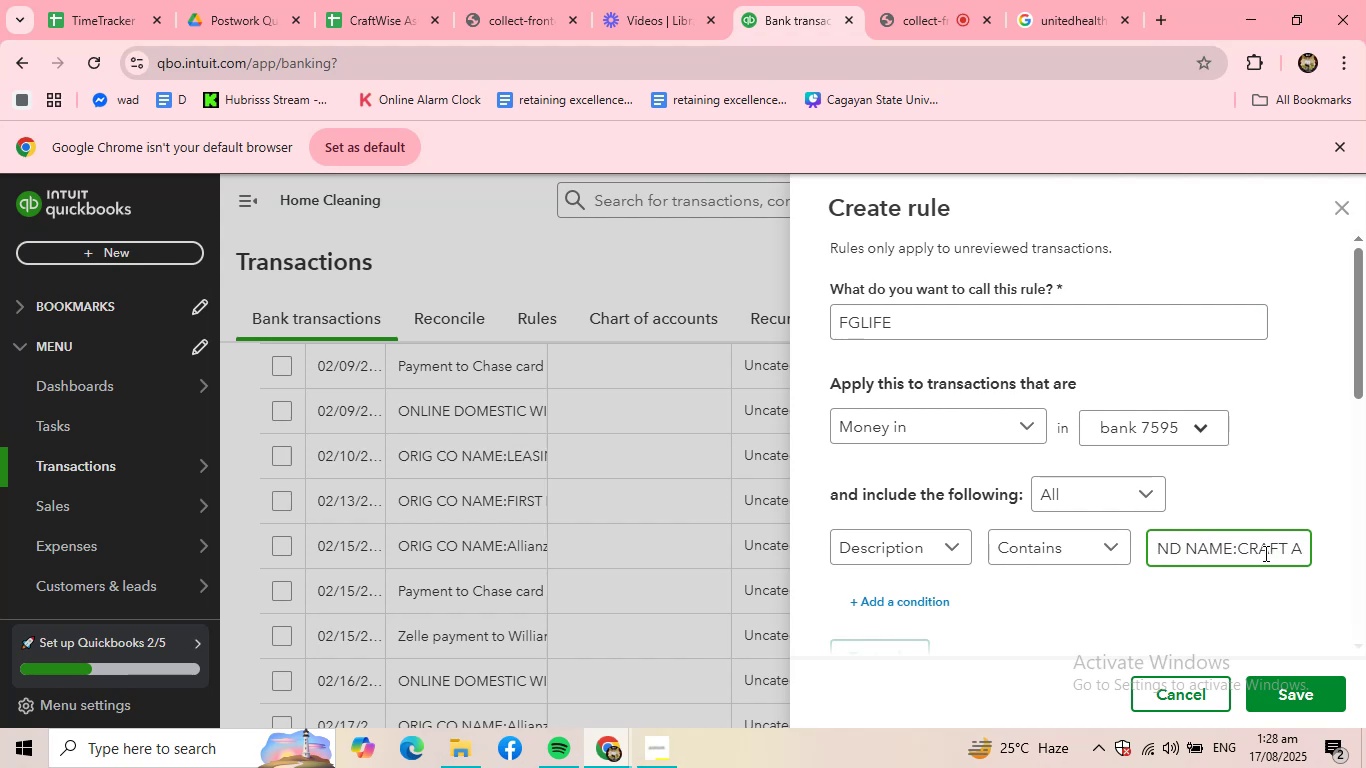 
hold_key(key=Backspace, duration=1.4)
 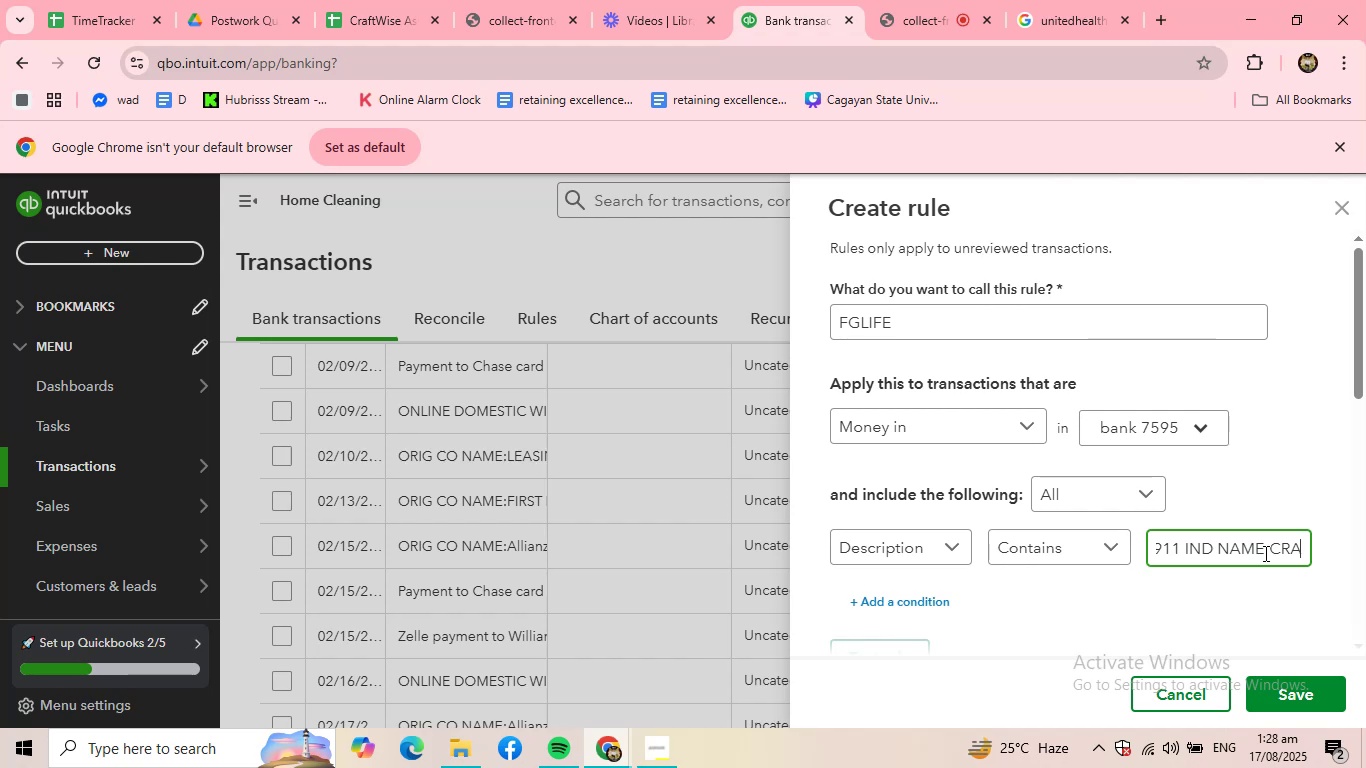 
key(Backspace)
 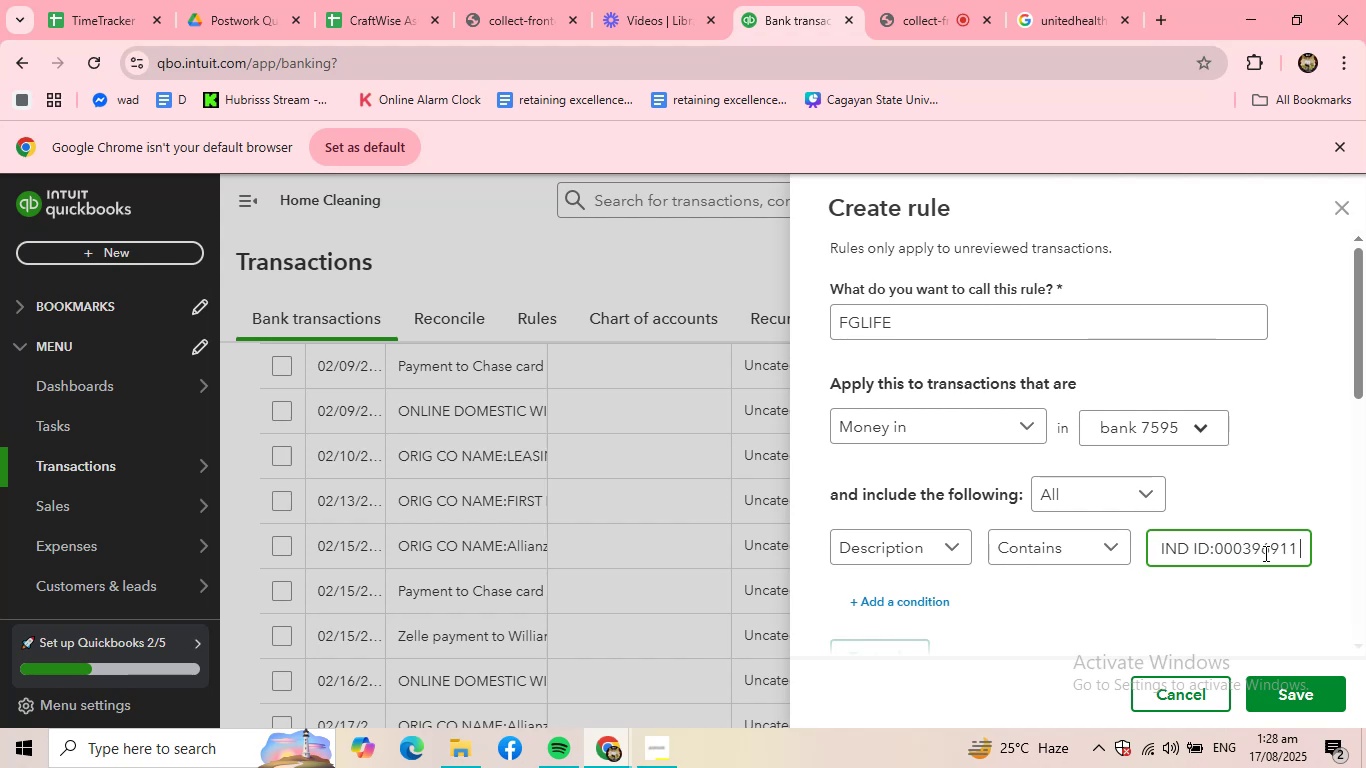 
key(Backspace)
 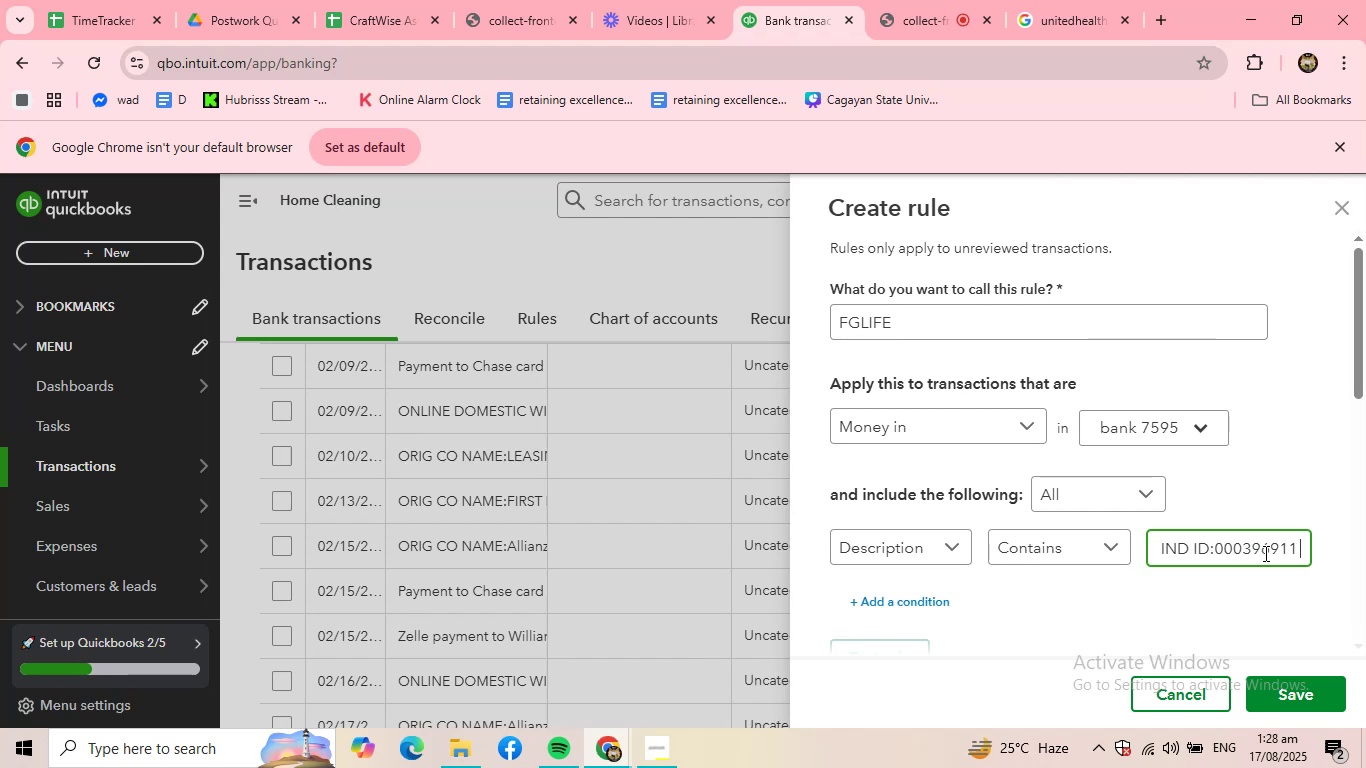 
key(Backspace)
 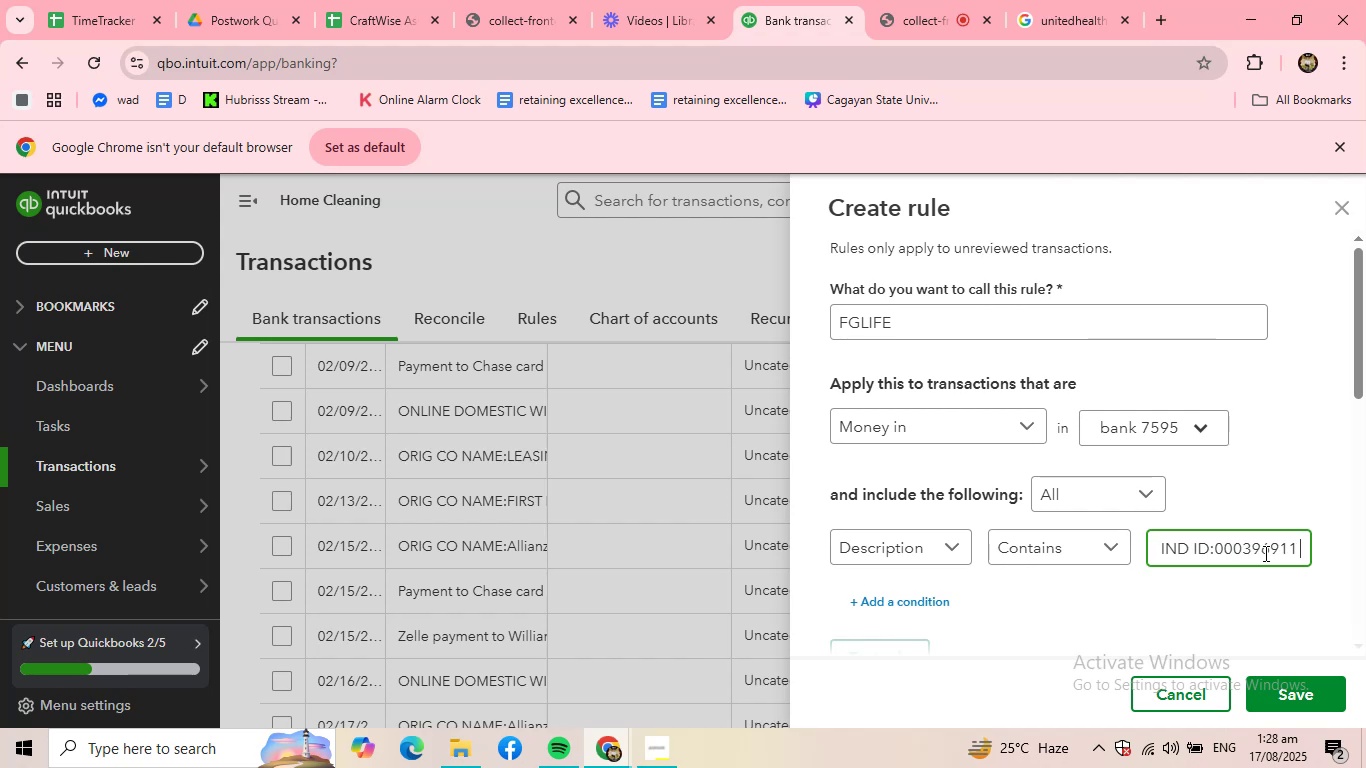 
key(Backspace)
 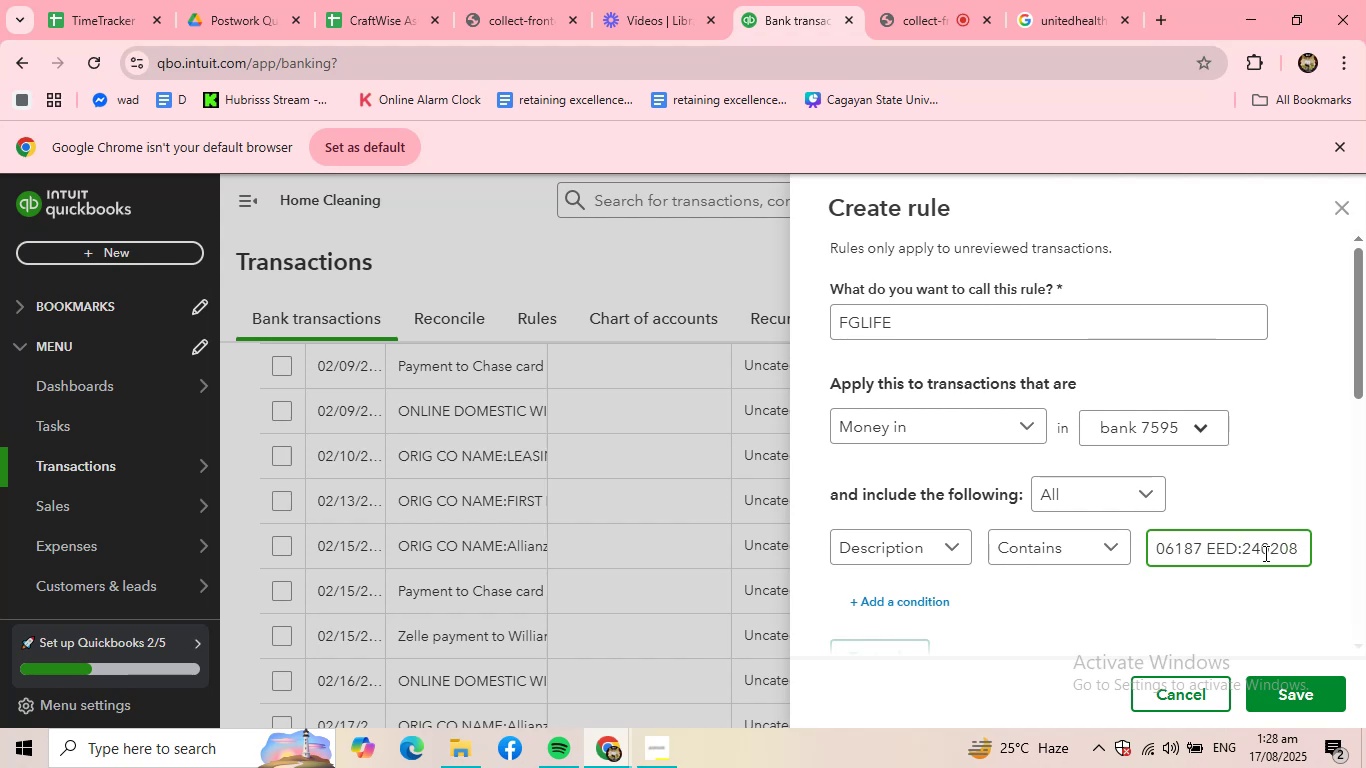 
key(Backspace)
 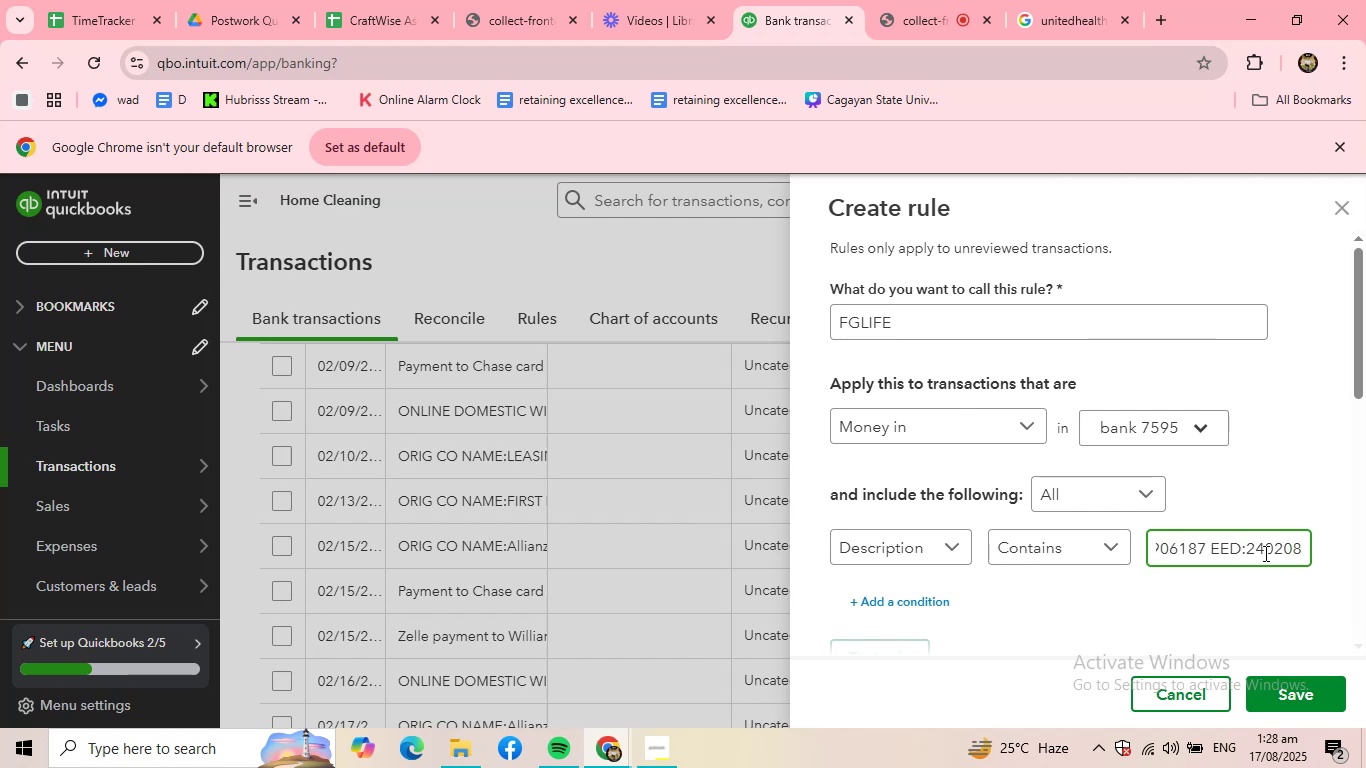 
key(Backspace)
 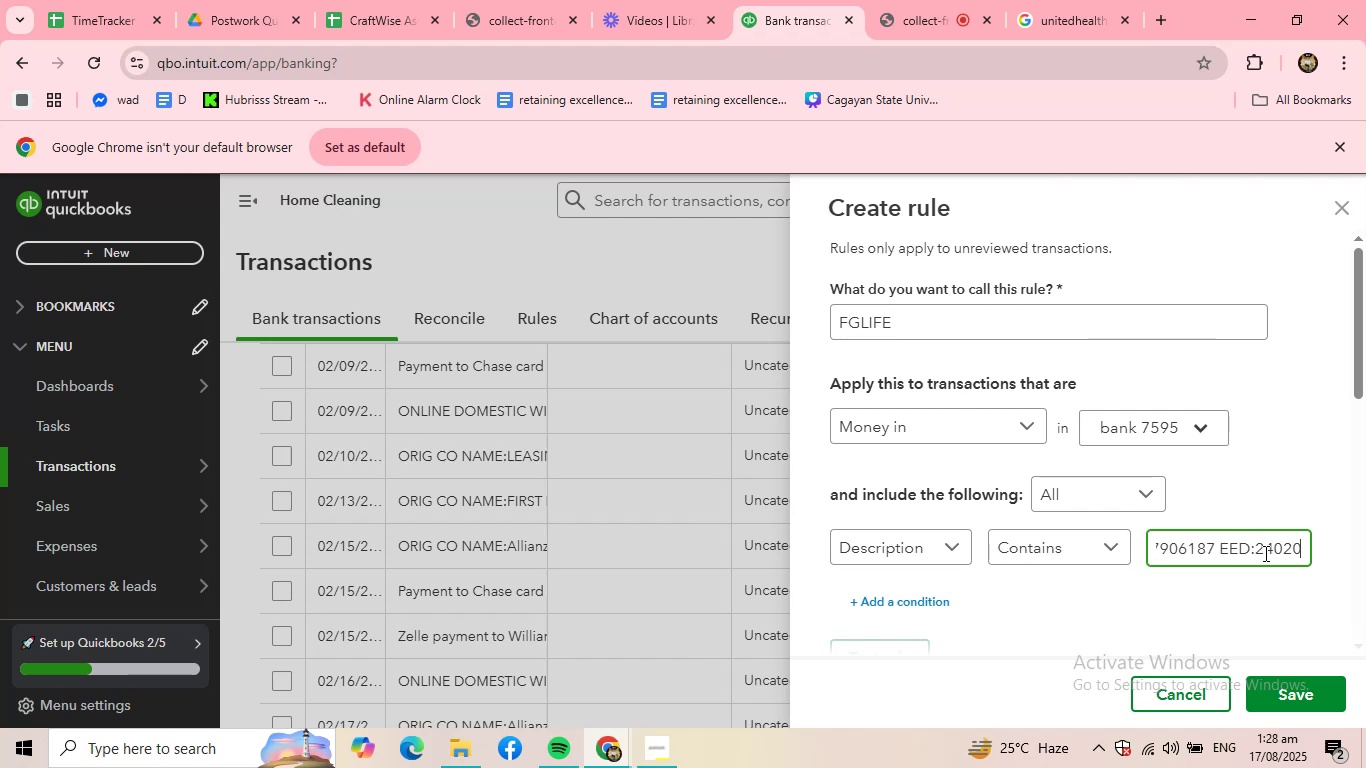 
key(Backspace)
 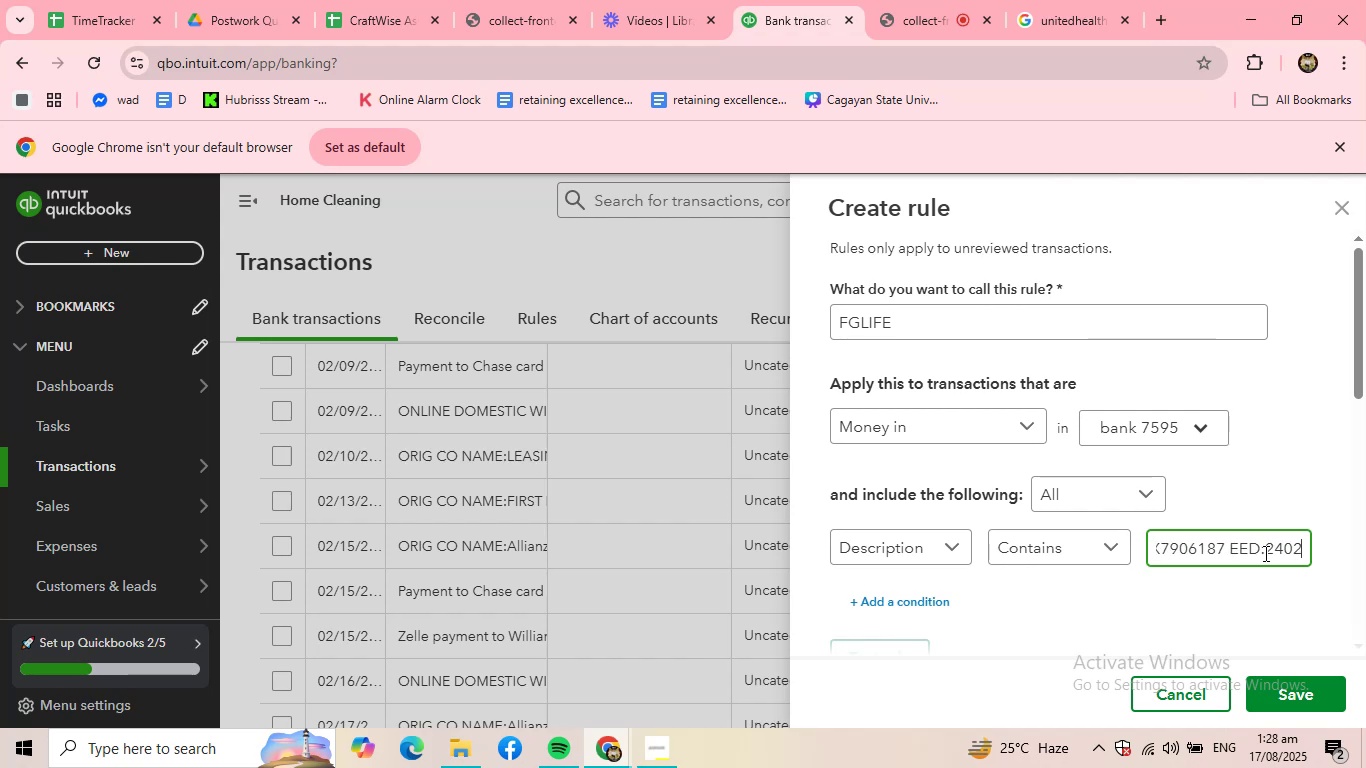 
key(Backspace)
 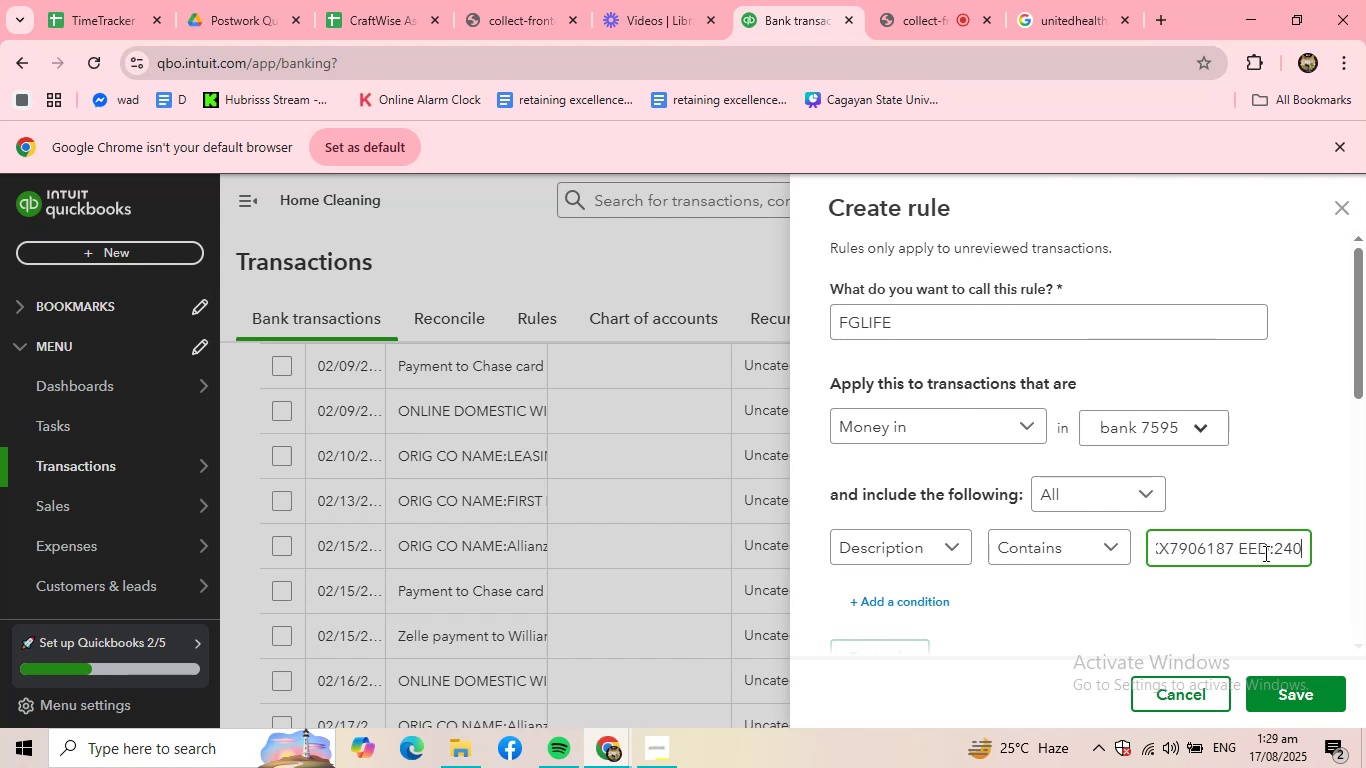 
key(Backspace)
 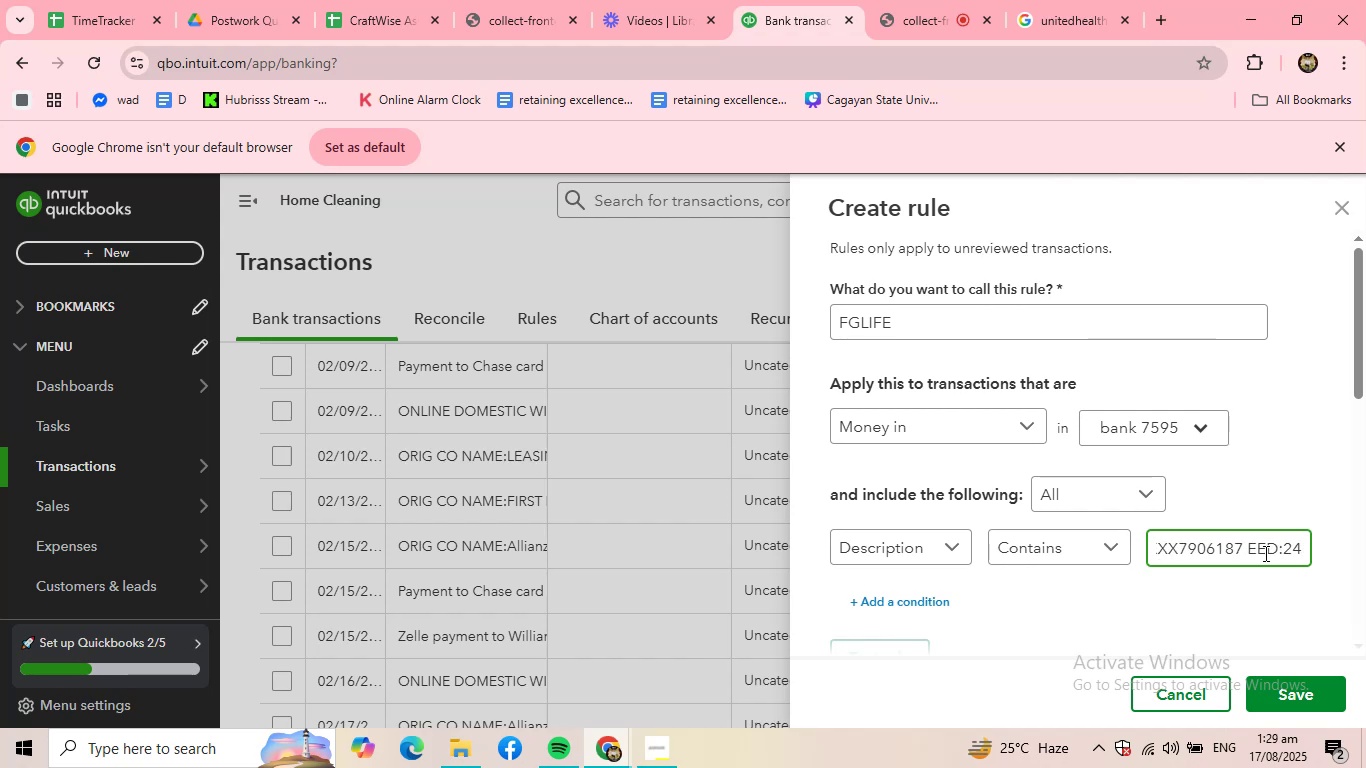 
key(Backspace)
 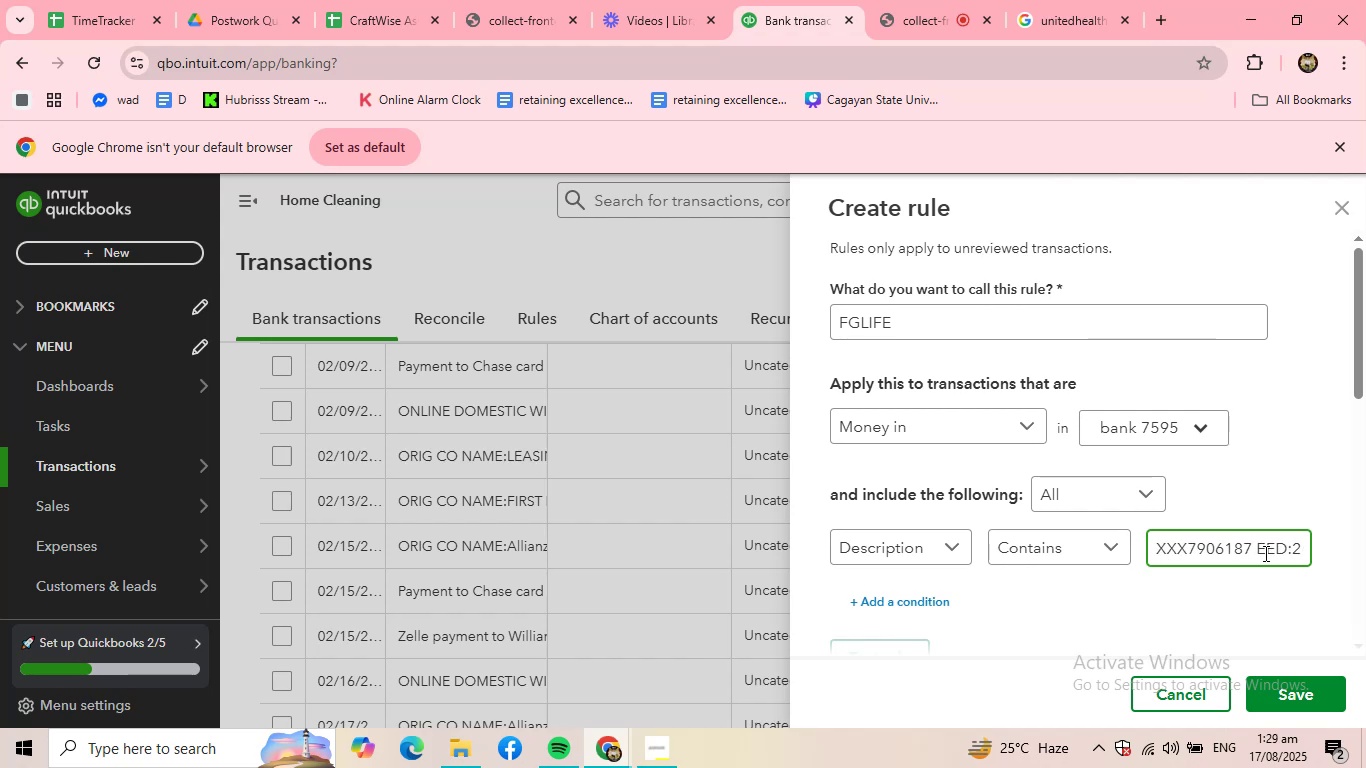 
key(Backspace)
 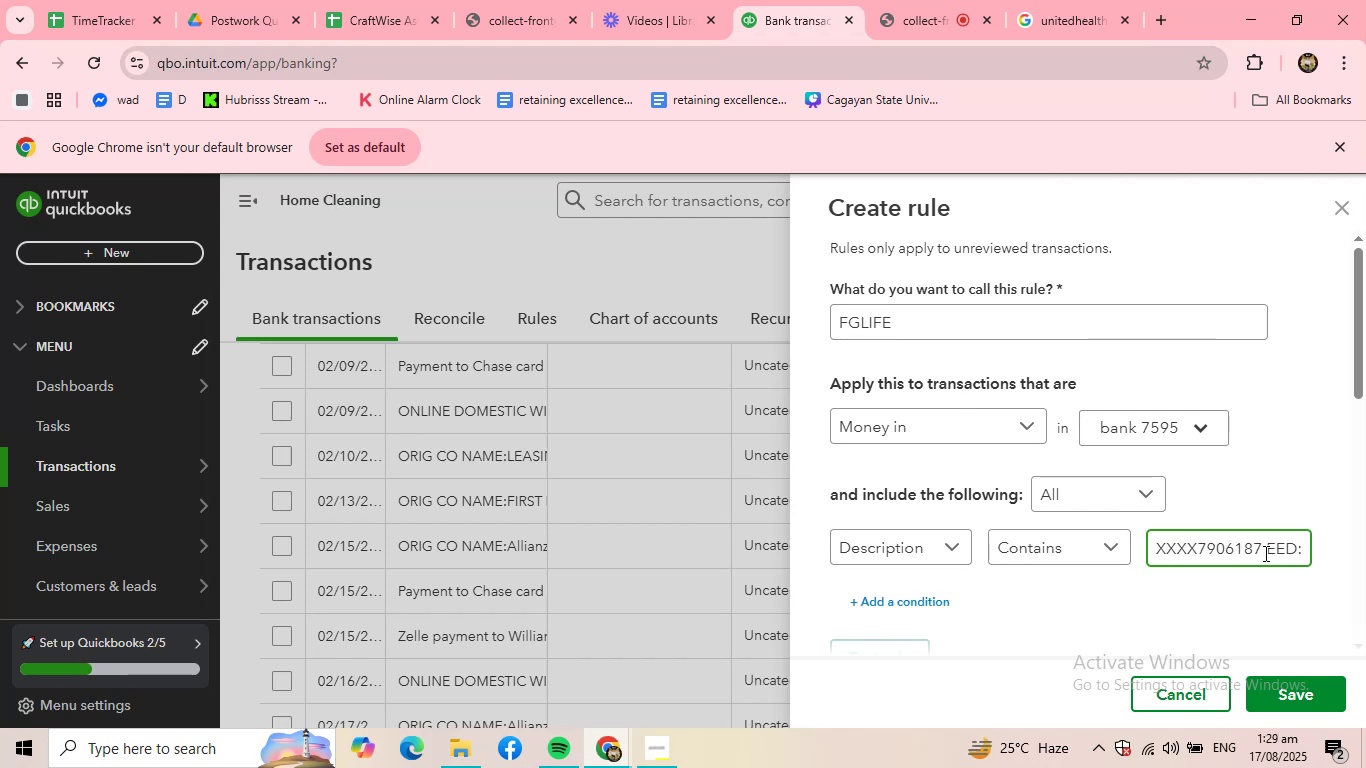 
key(Backspace)
 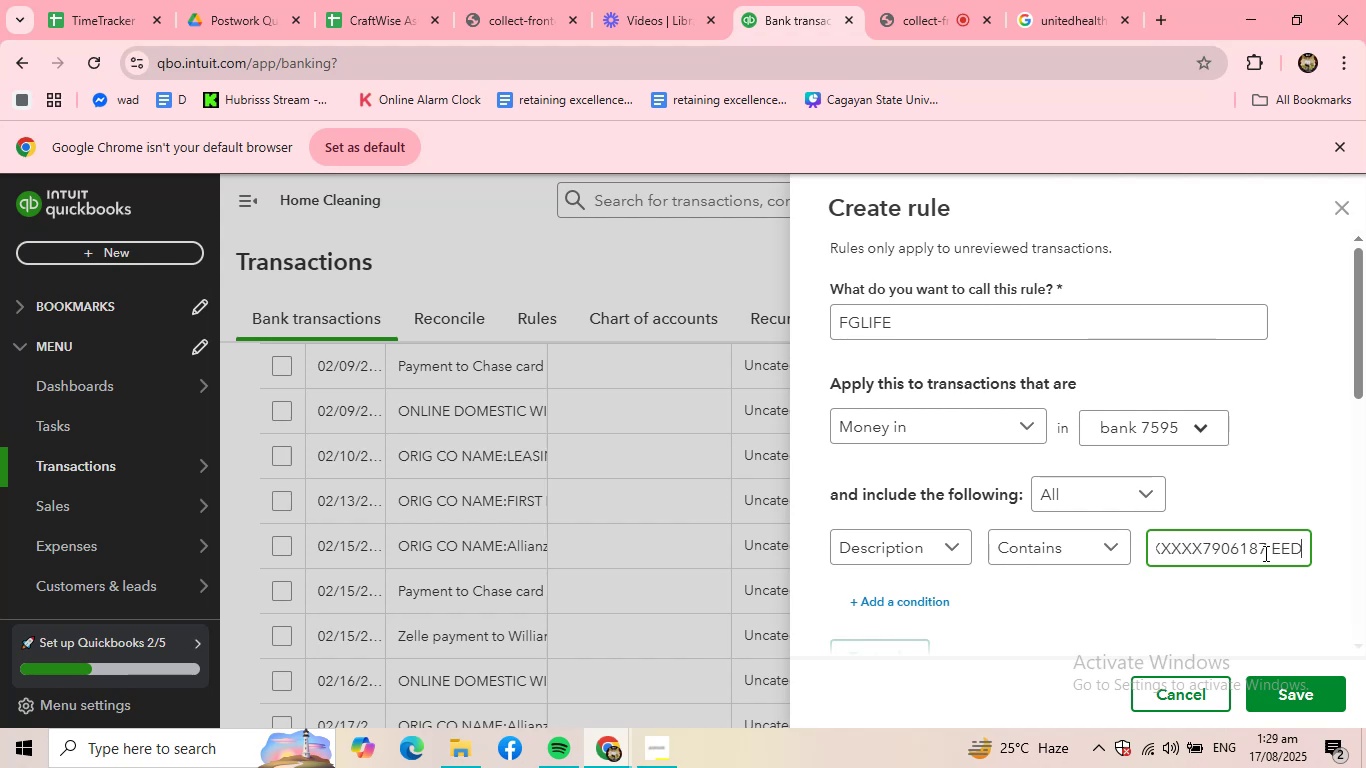 
key(Backspace)
 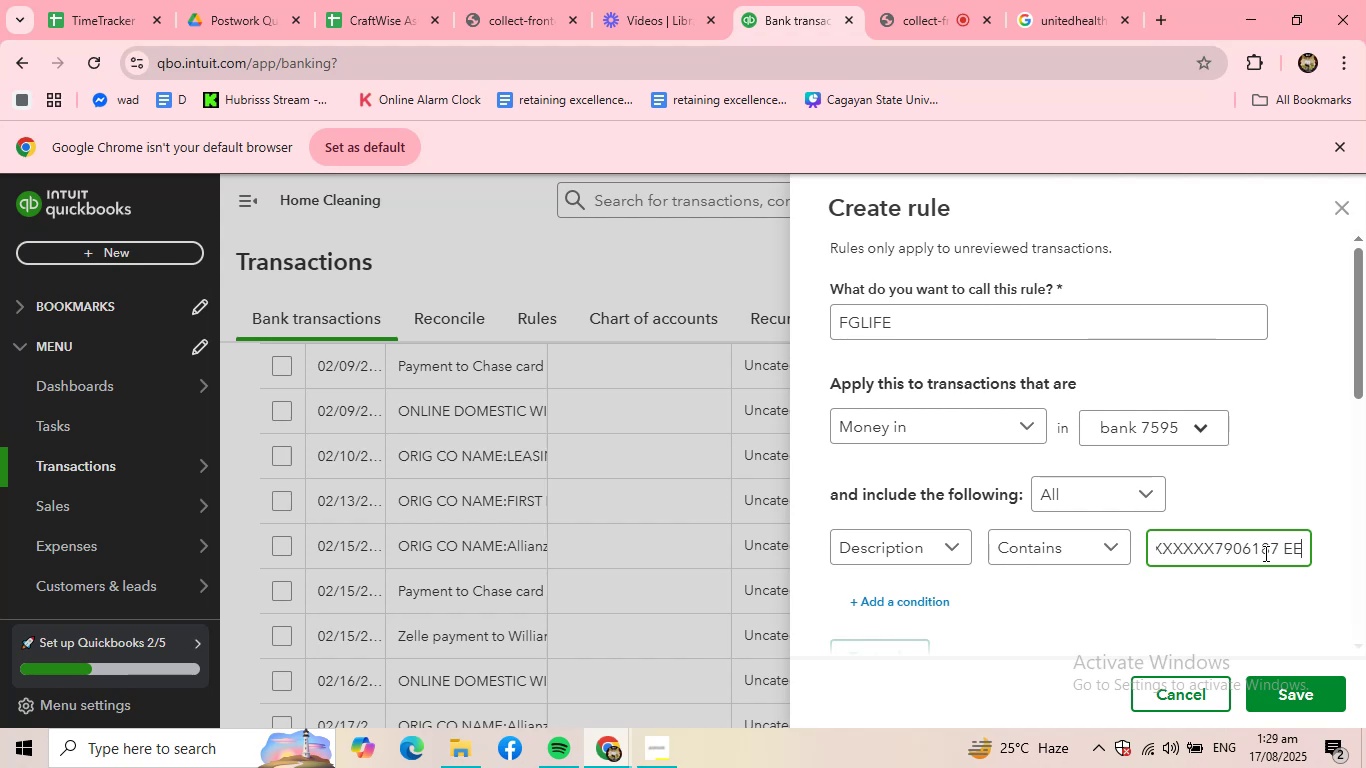 
key(Backspace)
 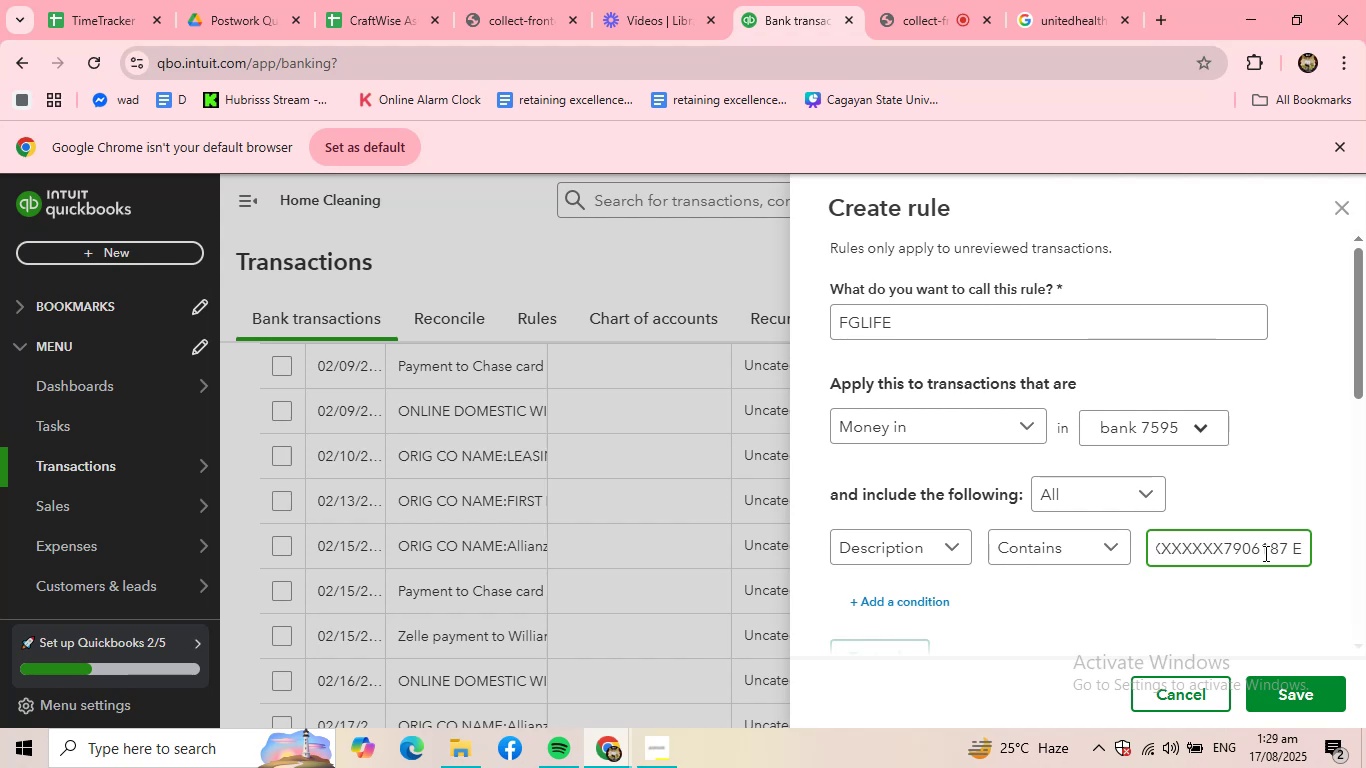 
key(Backspace)
 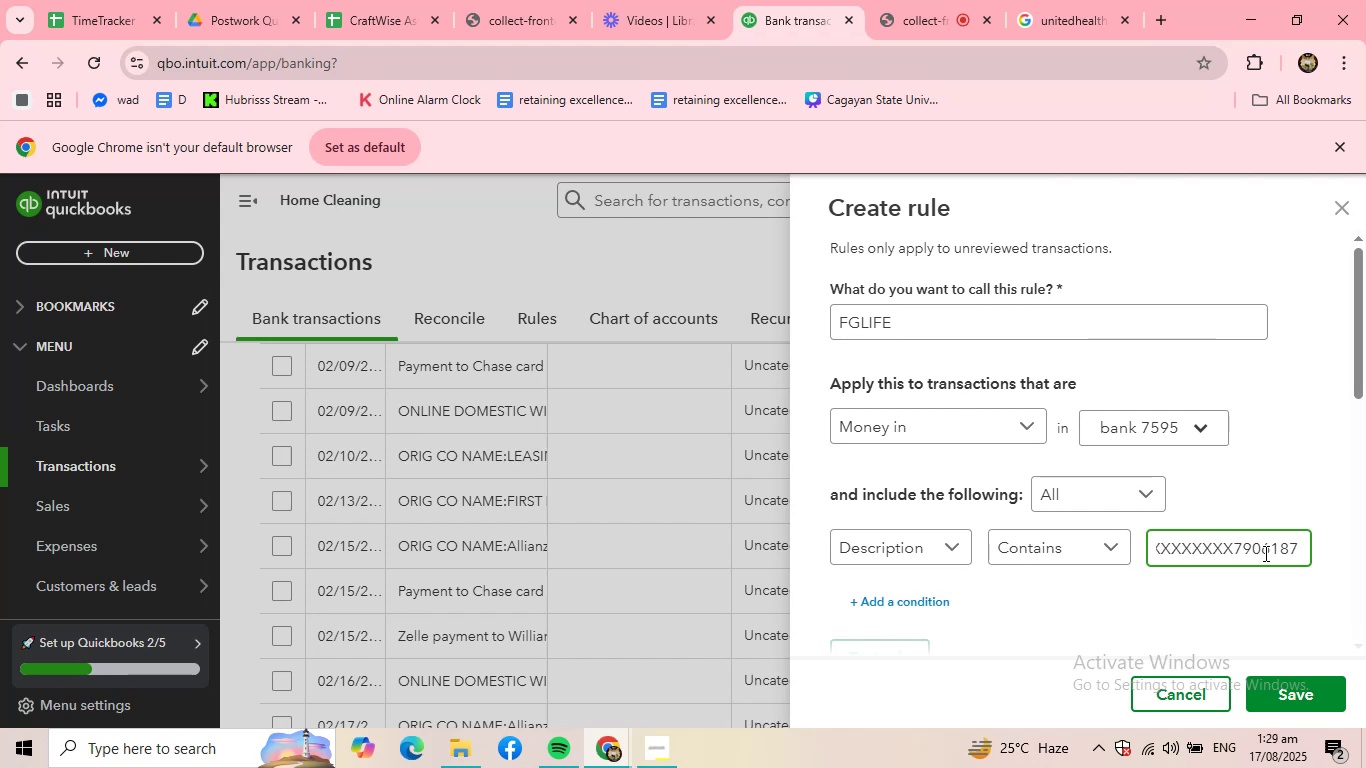 
key(Backspace)
 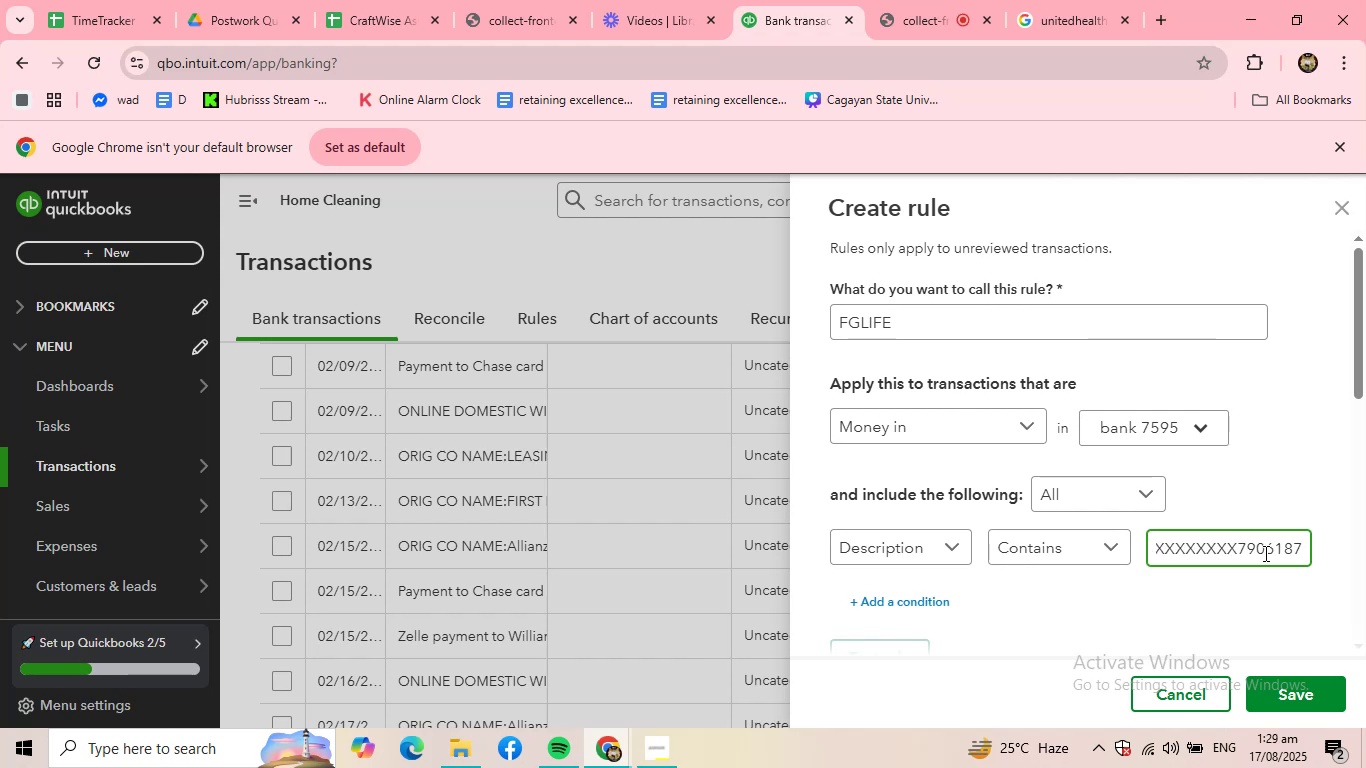 
key(Backspace)
 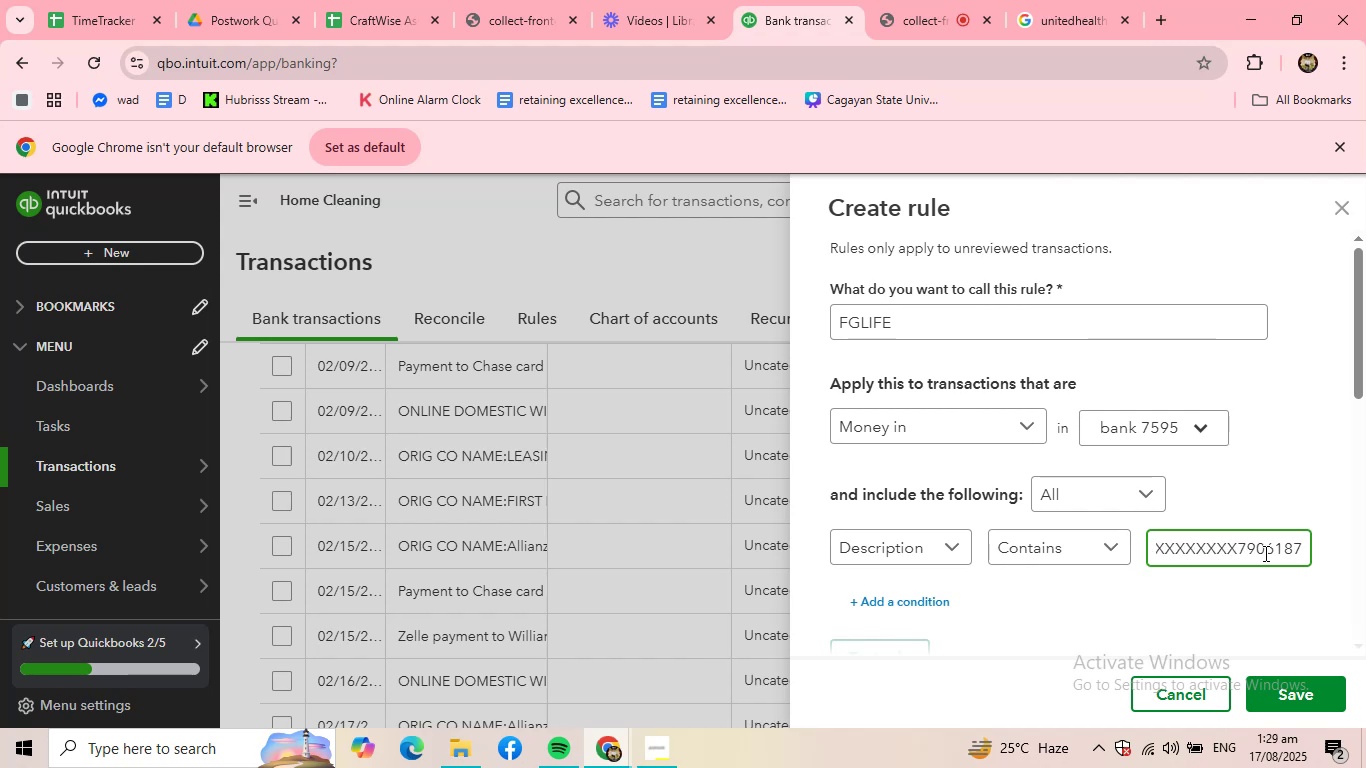 
key(Backspace)
 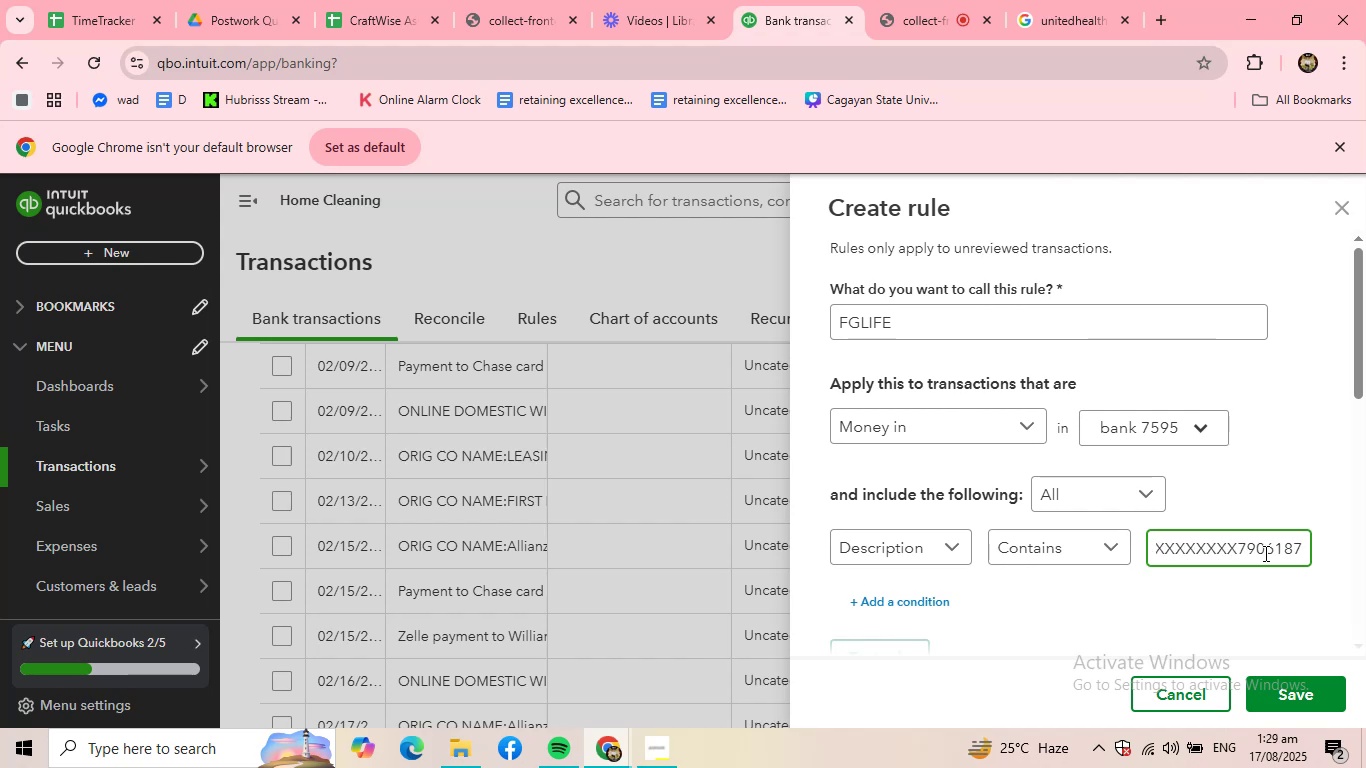 
key(Backspace)
 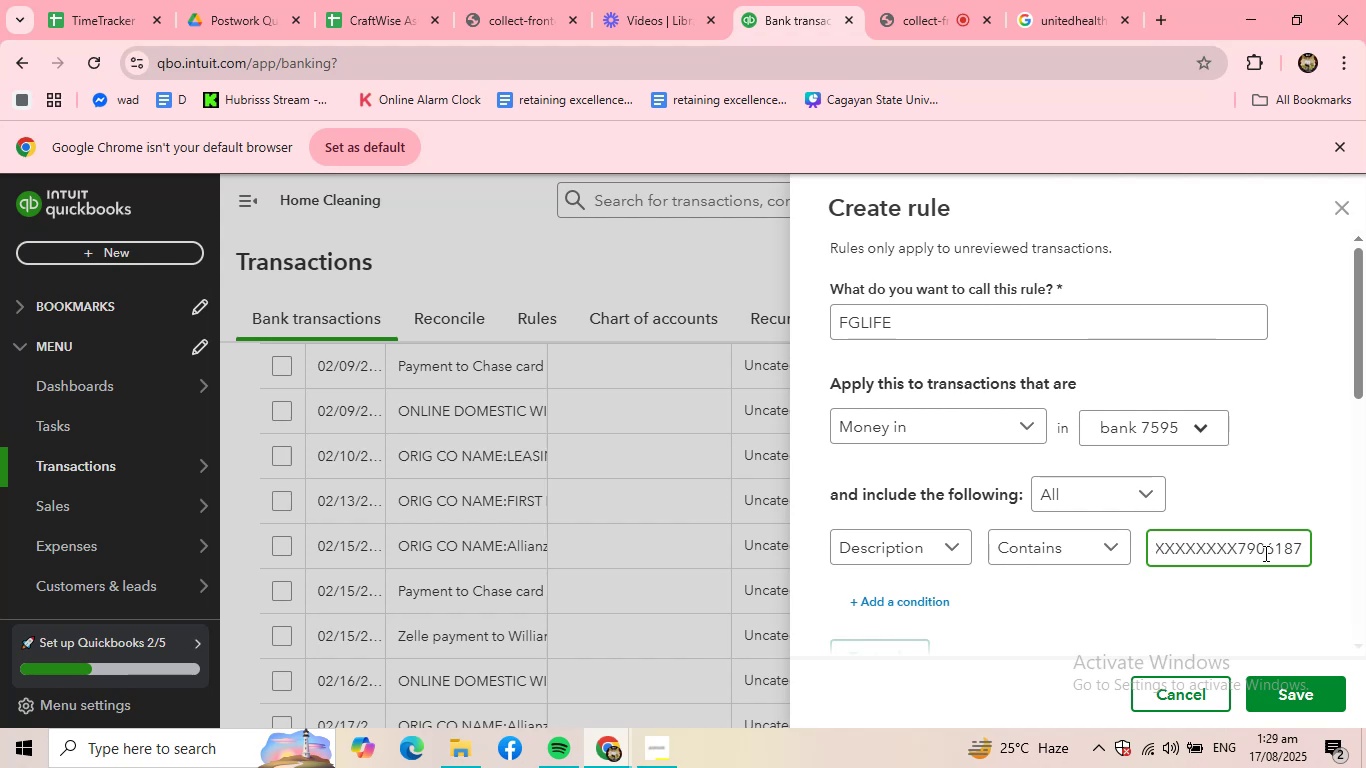 
key(Backspace)
 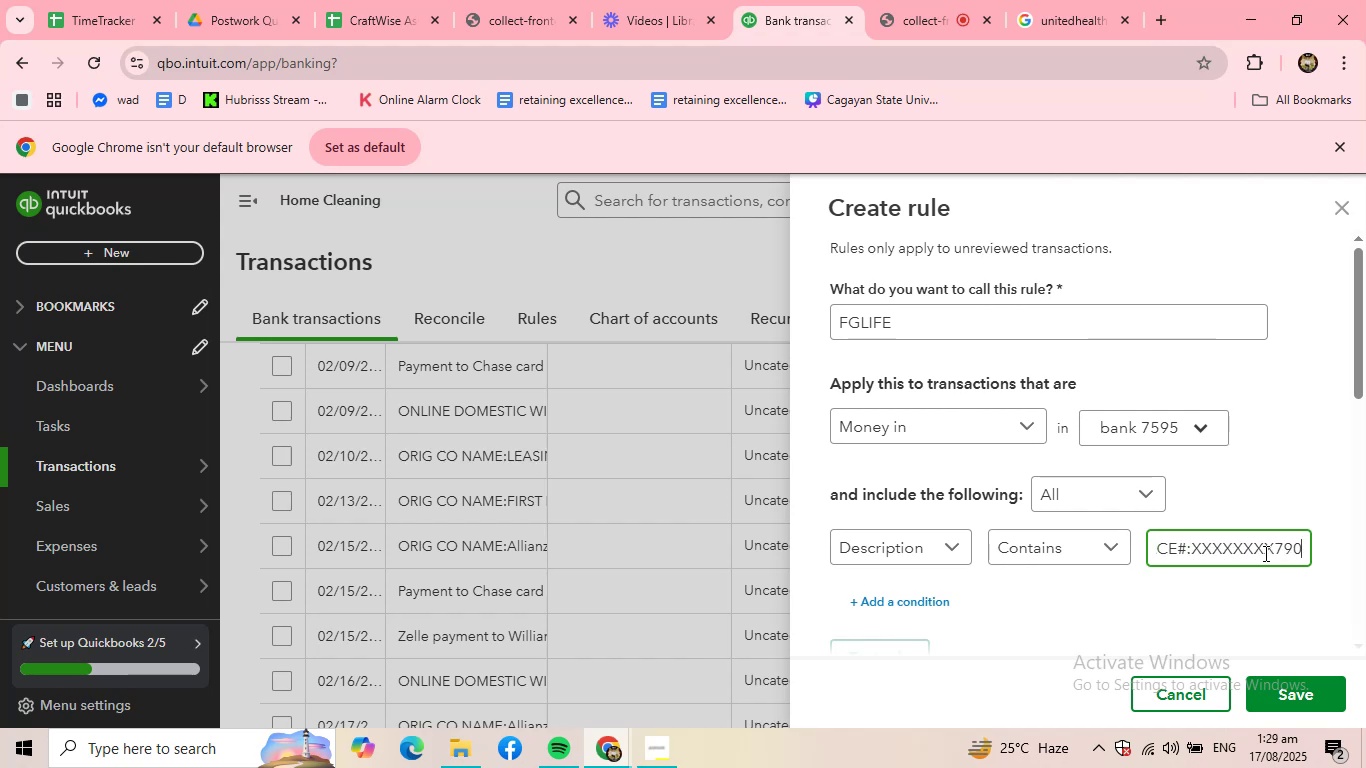 
key(Backspace)
 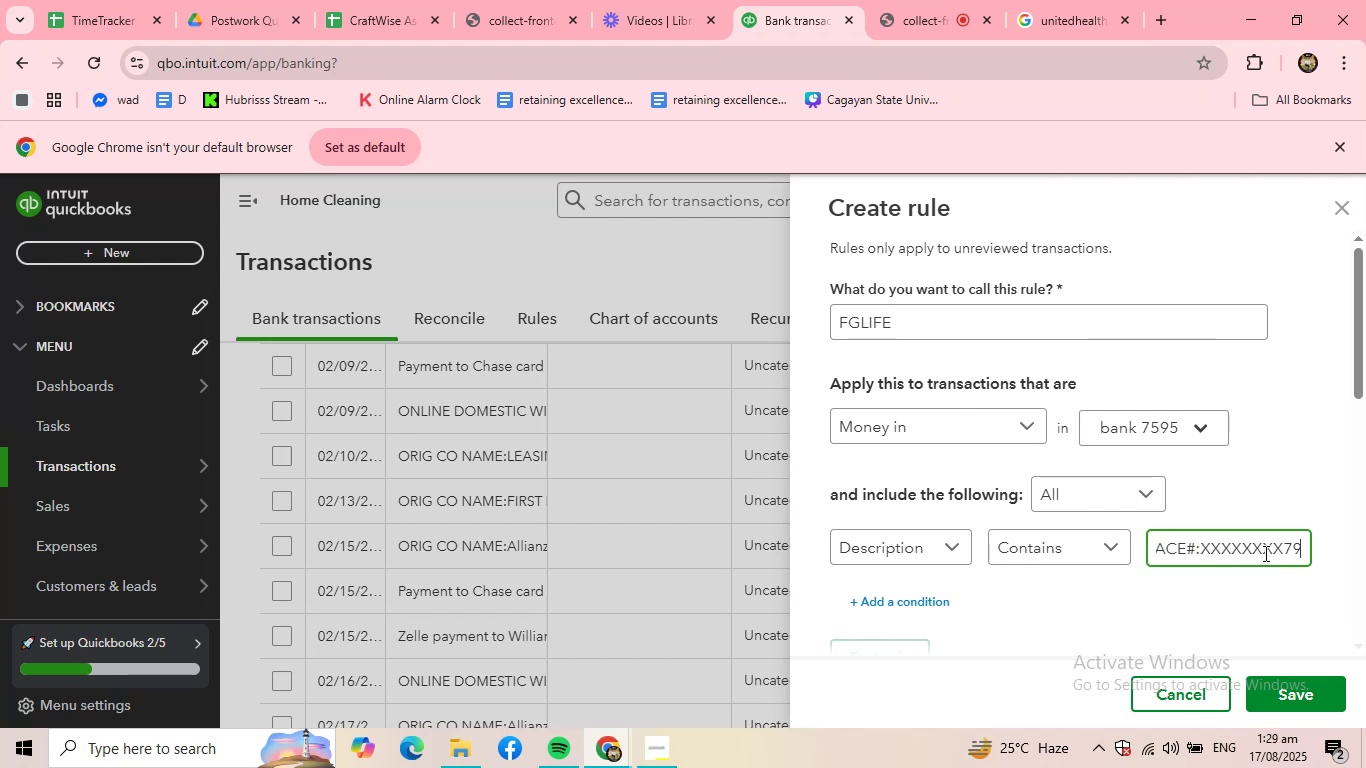 
key(Backspace)
 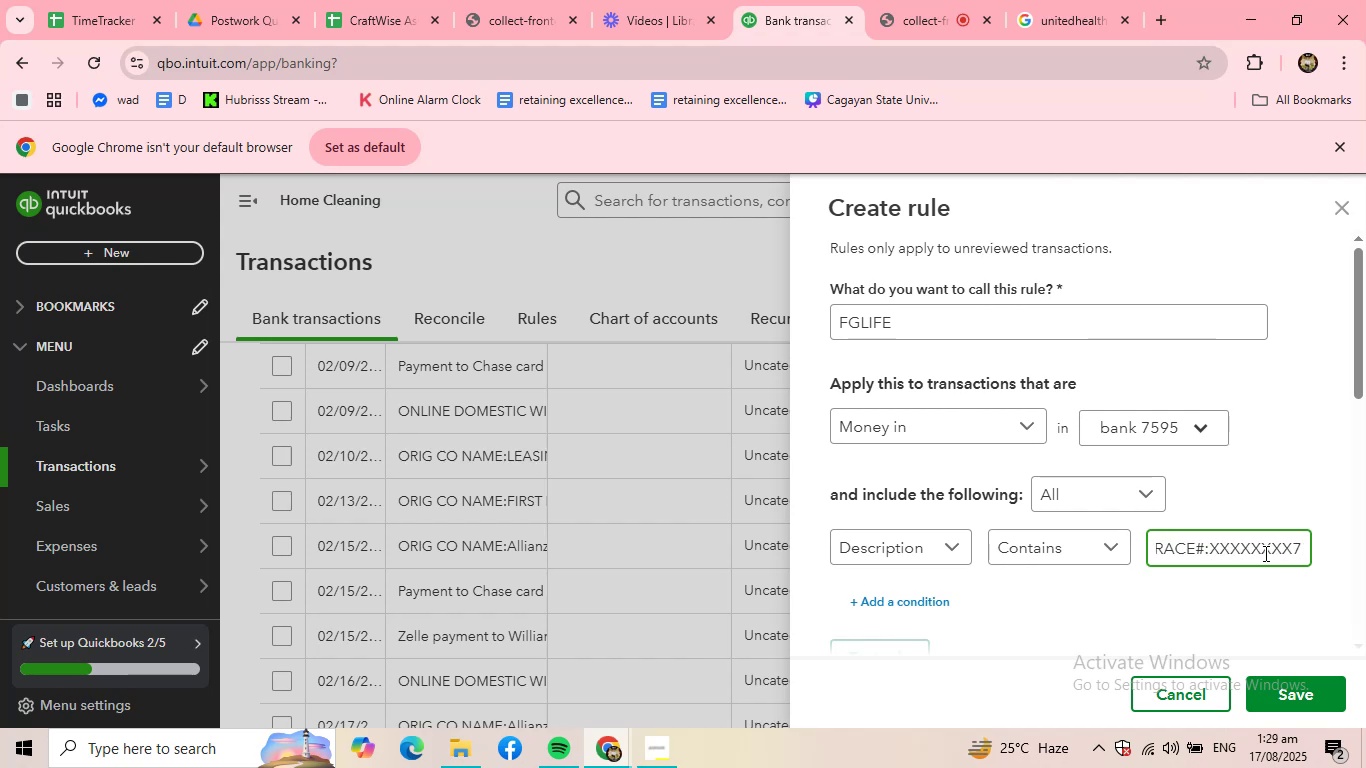 
key(Backspace)
 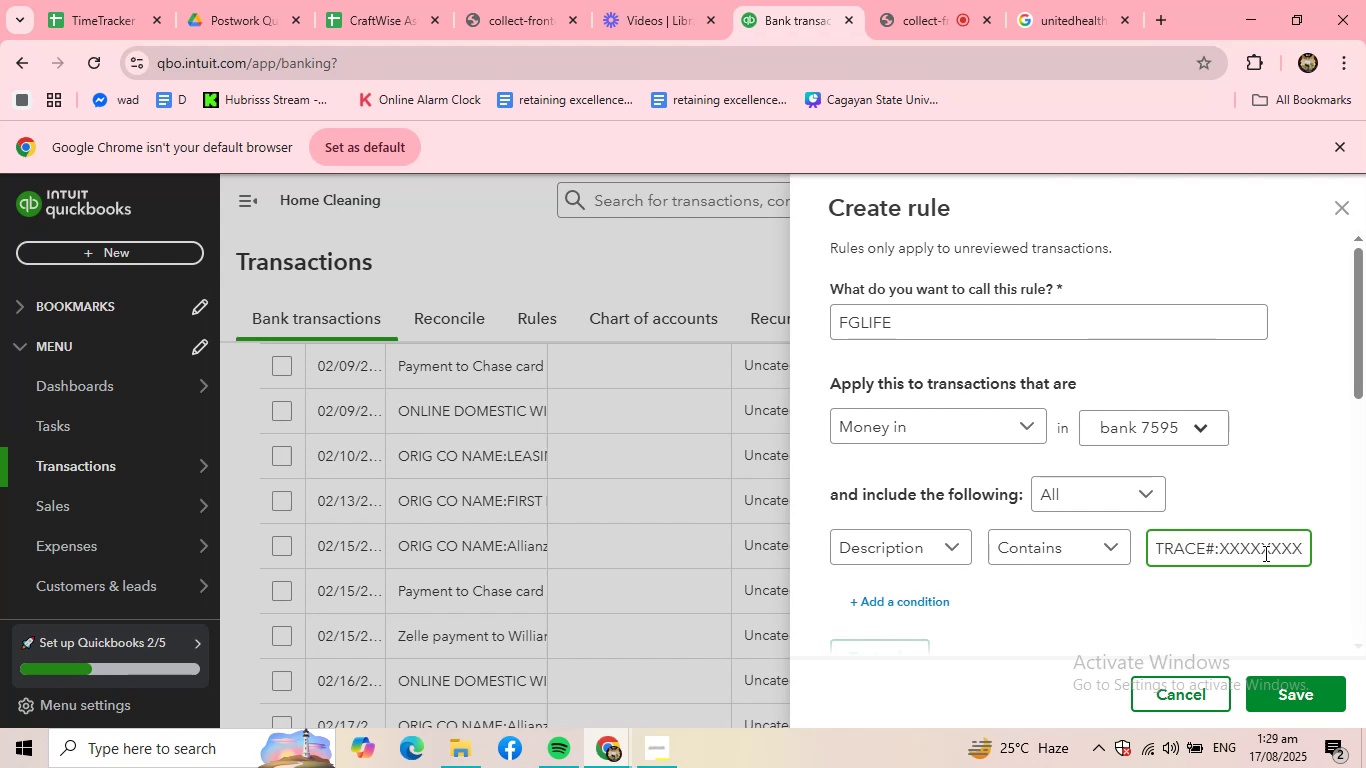 
key(Backspace)
 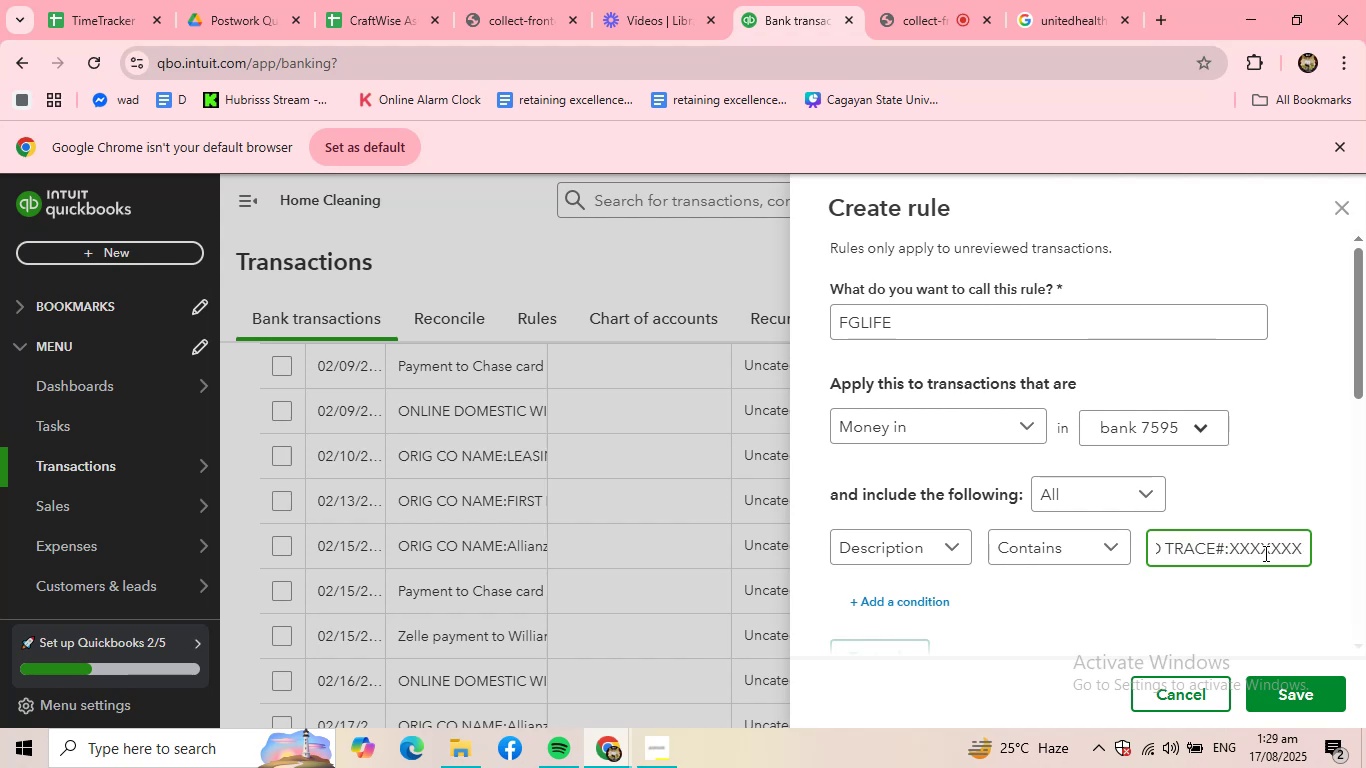 
key(Backspace)
 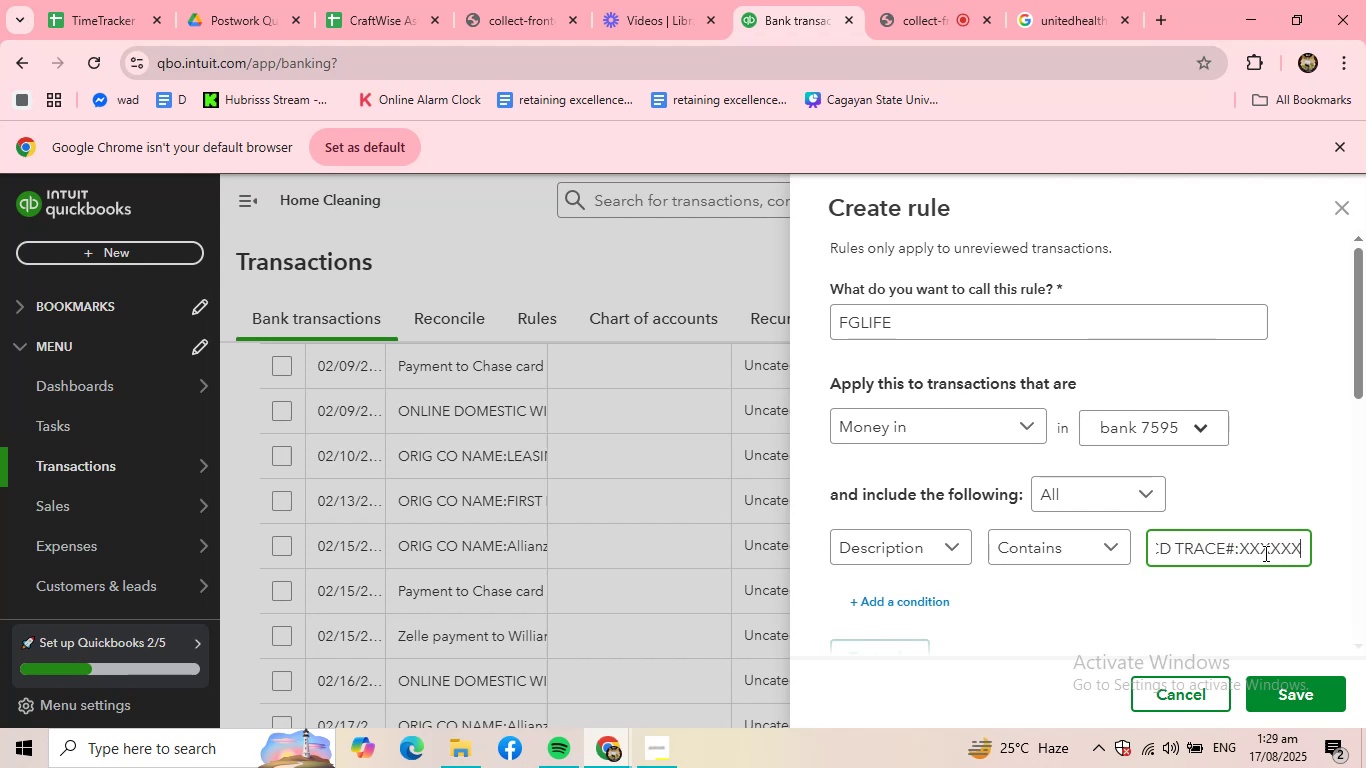 
key(Backspace)
 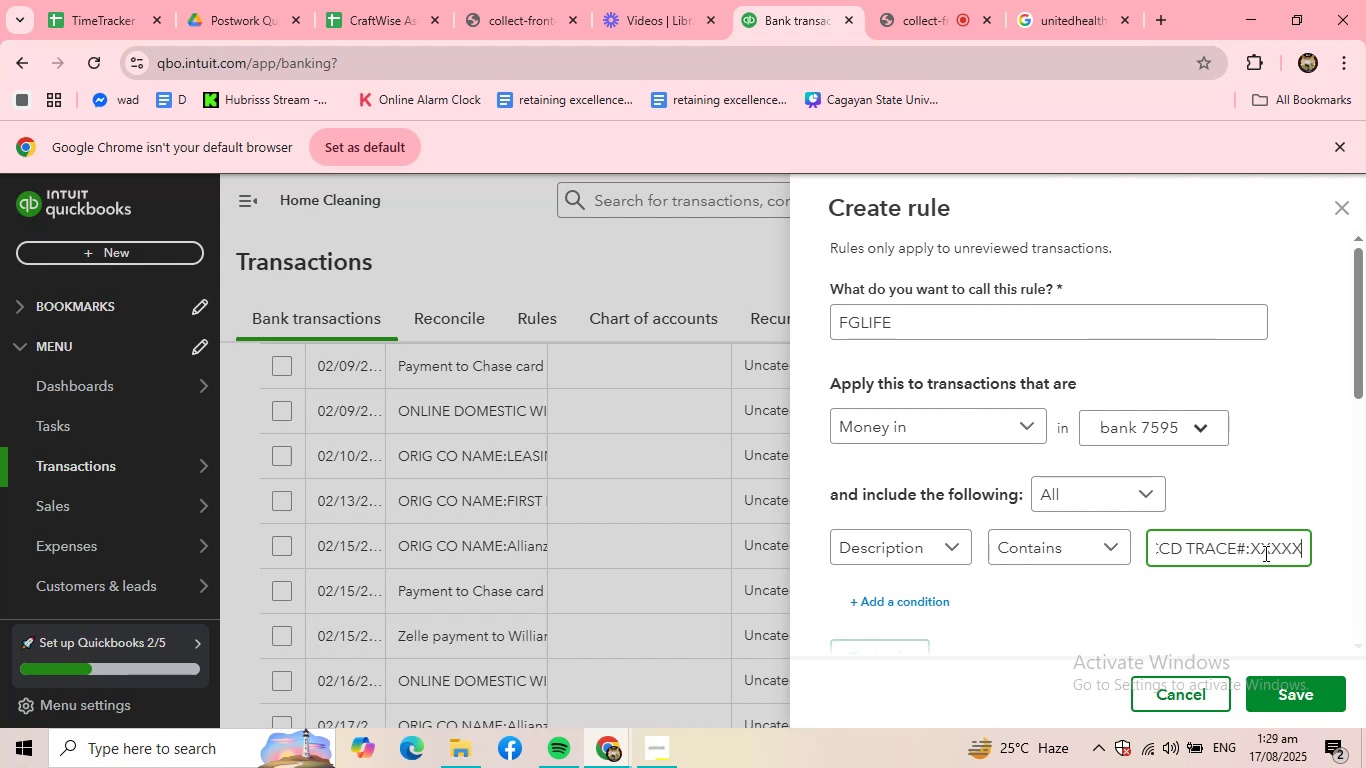 
key(Backspace)
 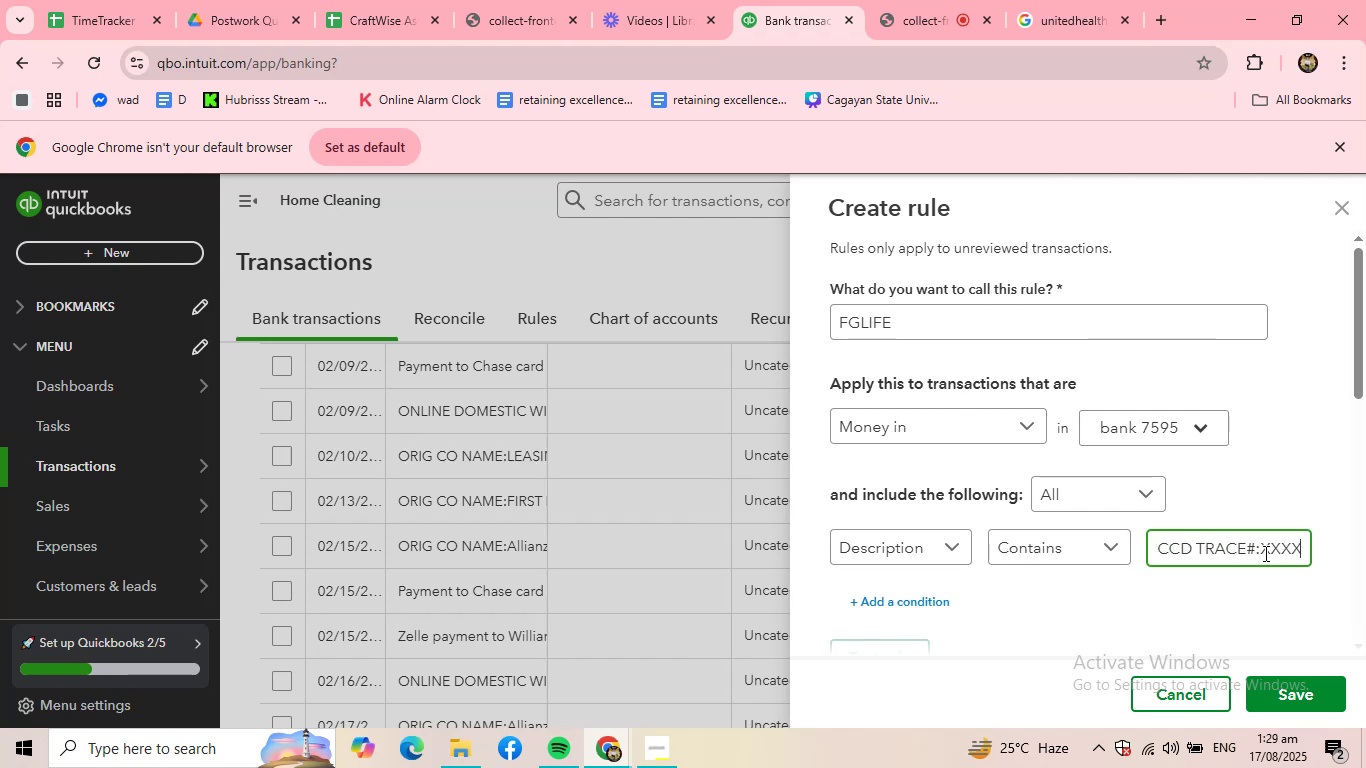 
key(Backspace)
 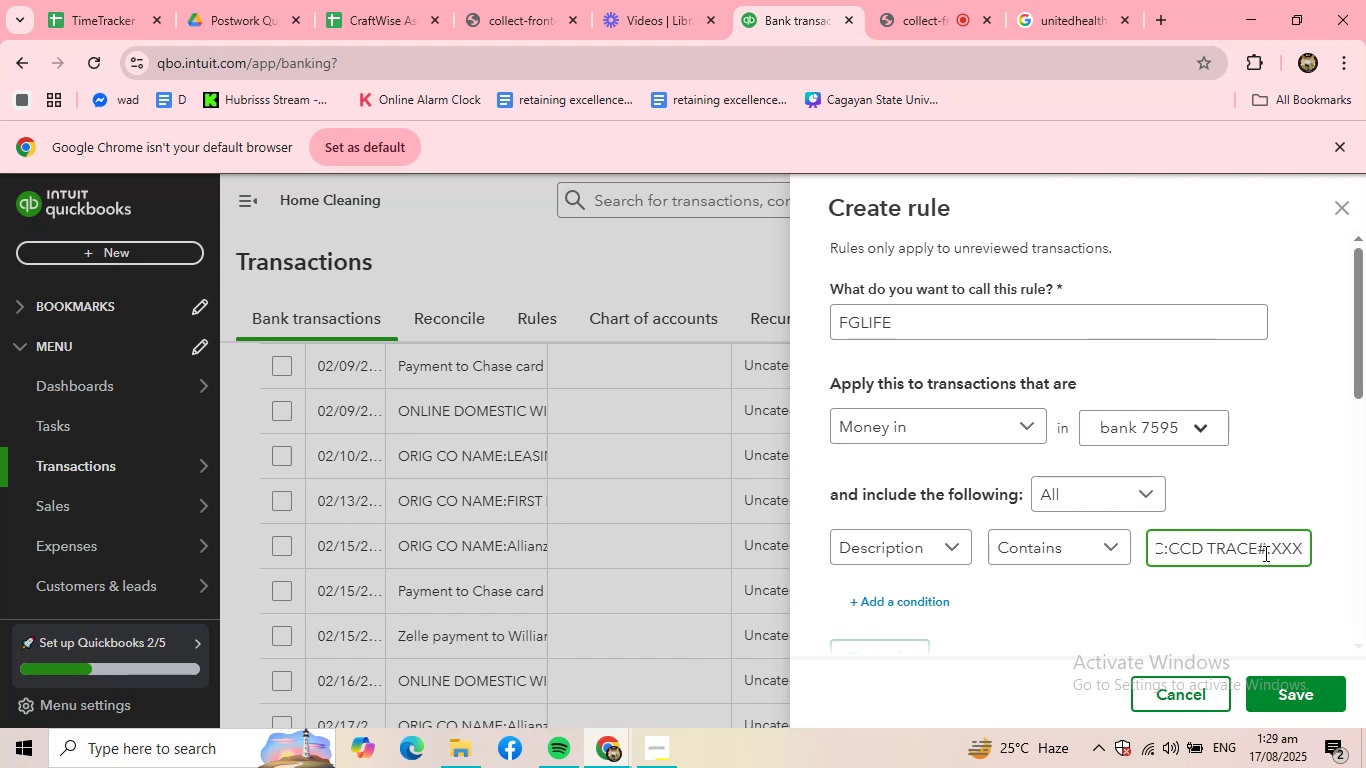 
key(Backspace)
 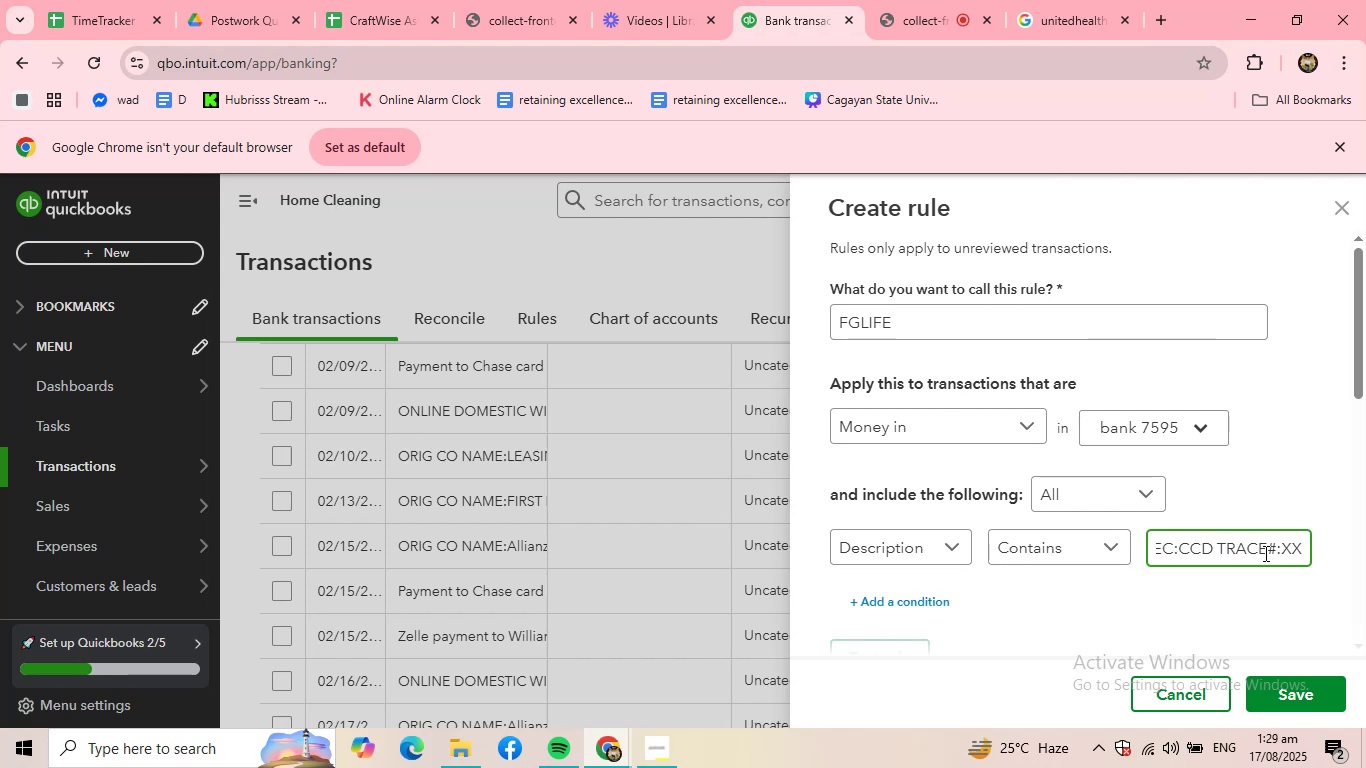 
key(Backspace)
 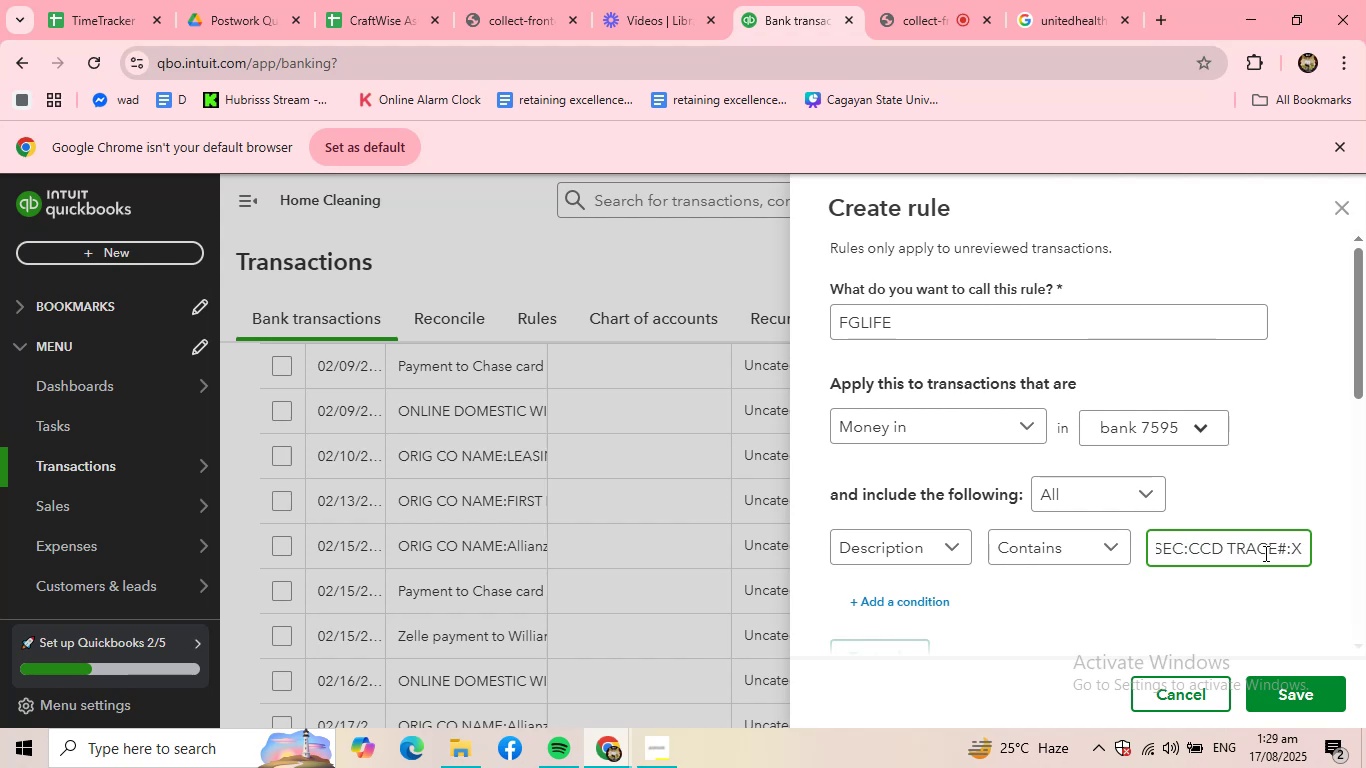 
key(Backspace)
 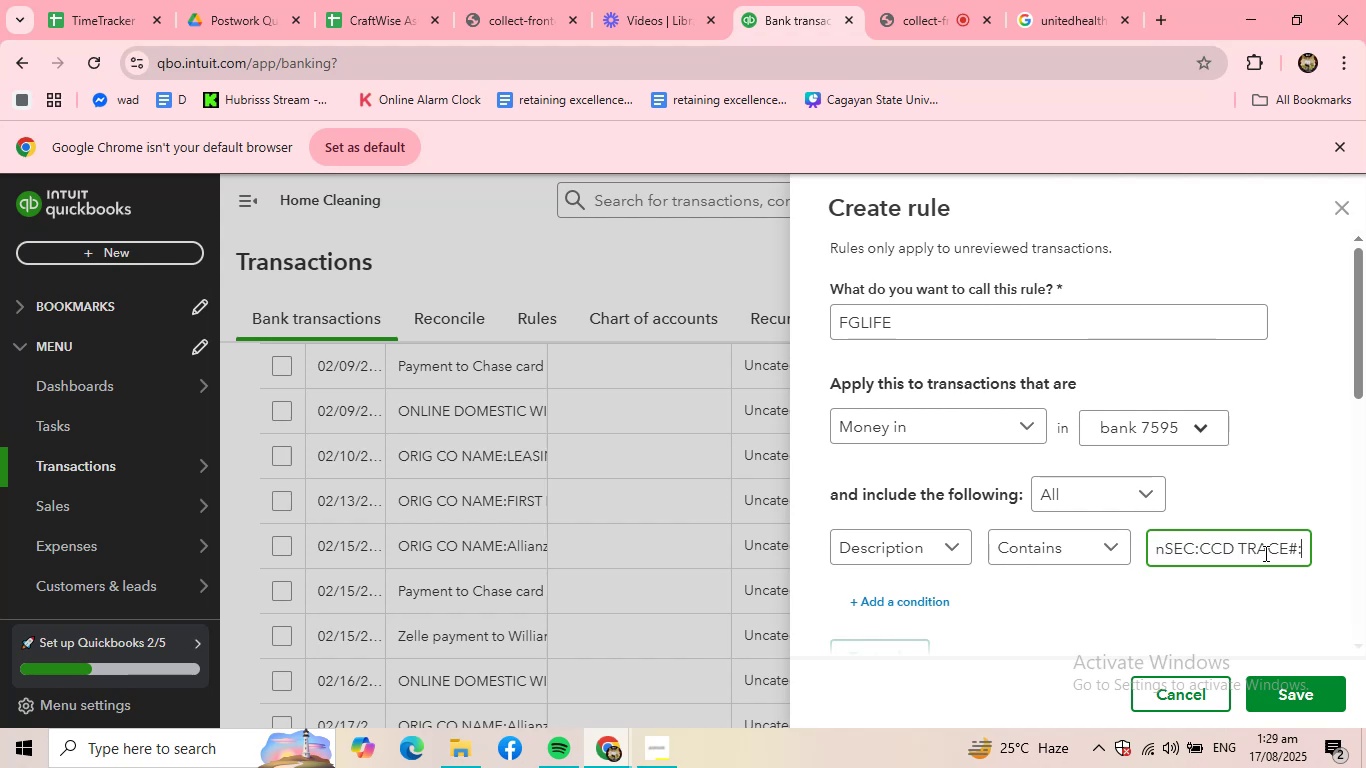 
key(Backspace)
 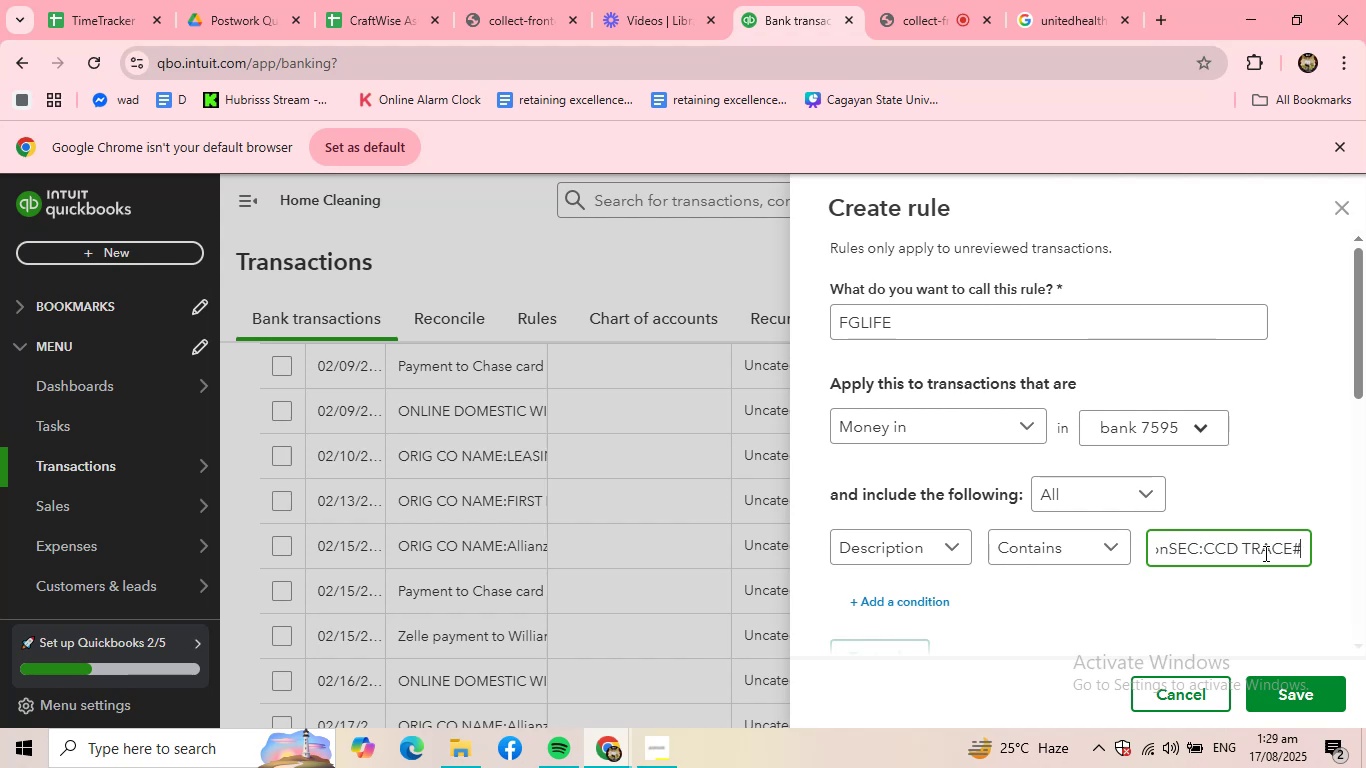 
key(Backspace)
 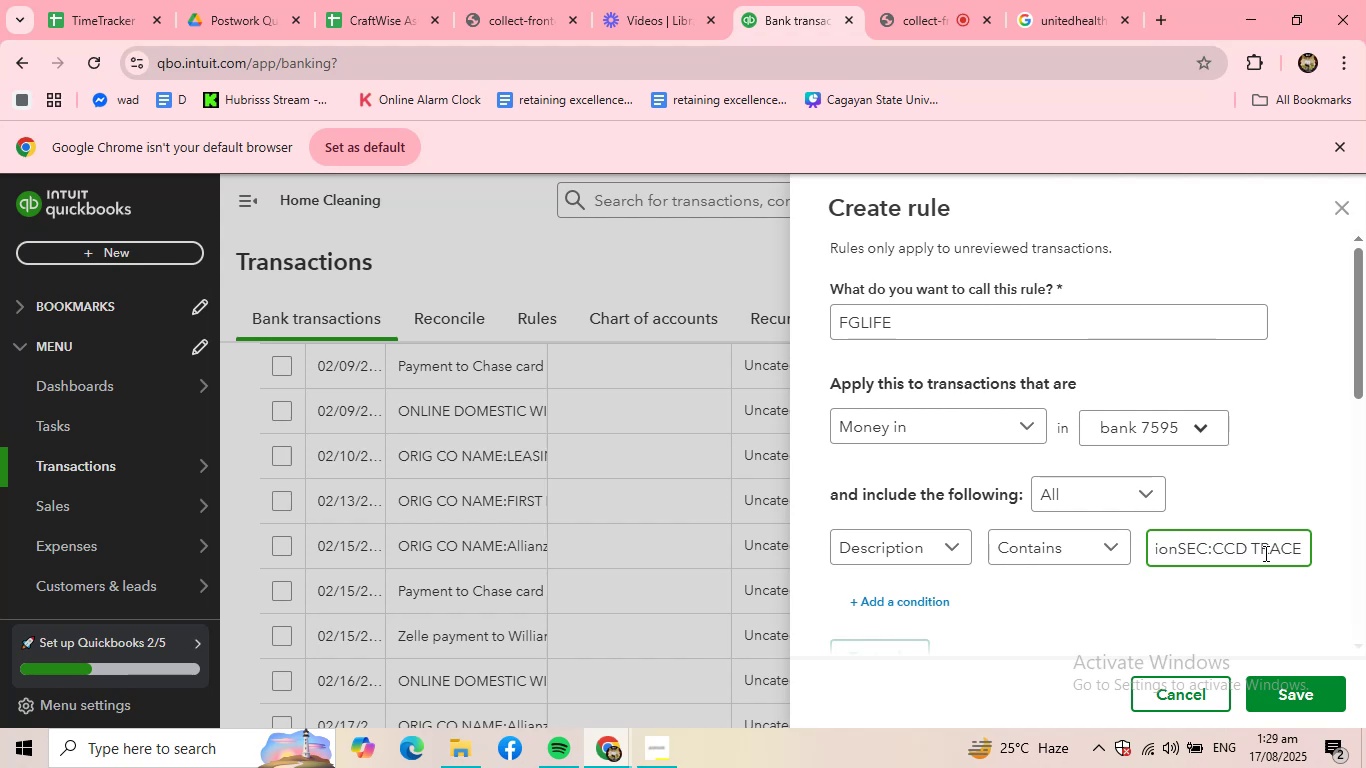 
key(Backspace)
 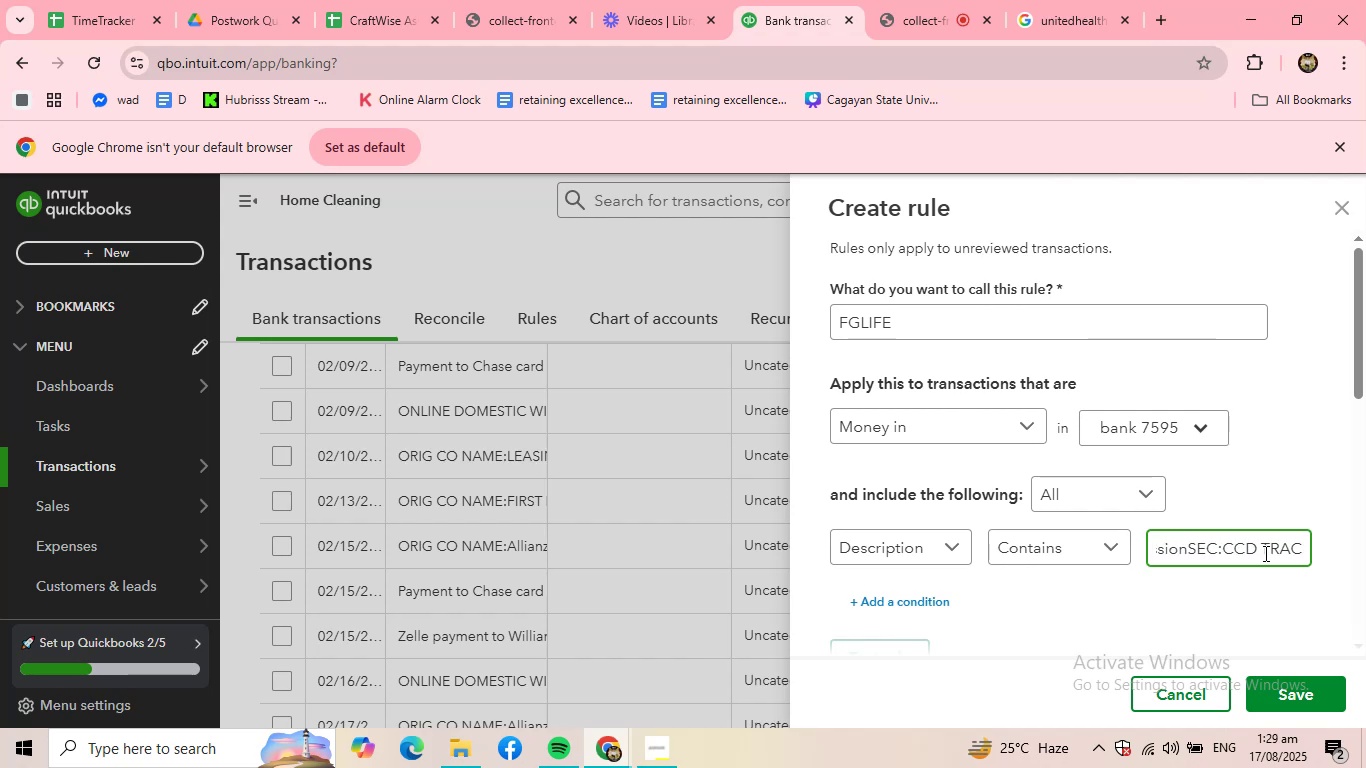 
key(Backspace)
 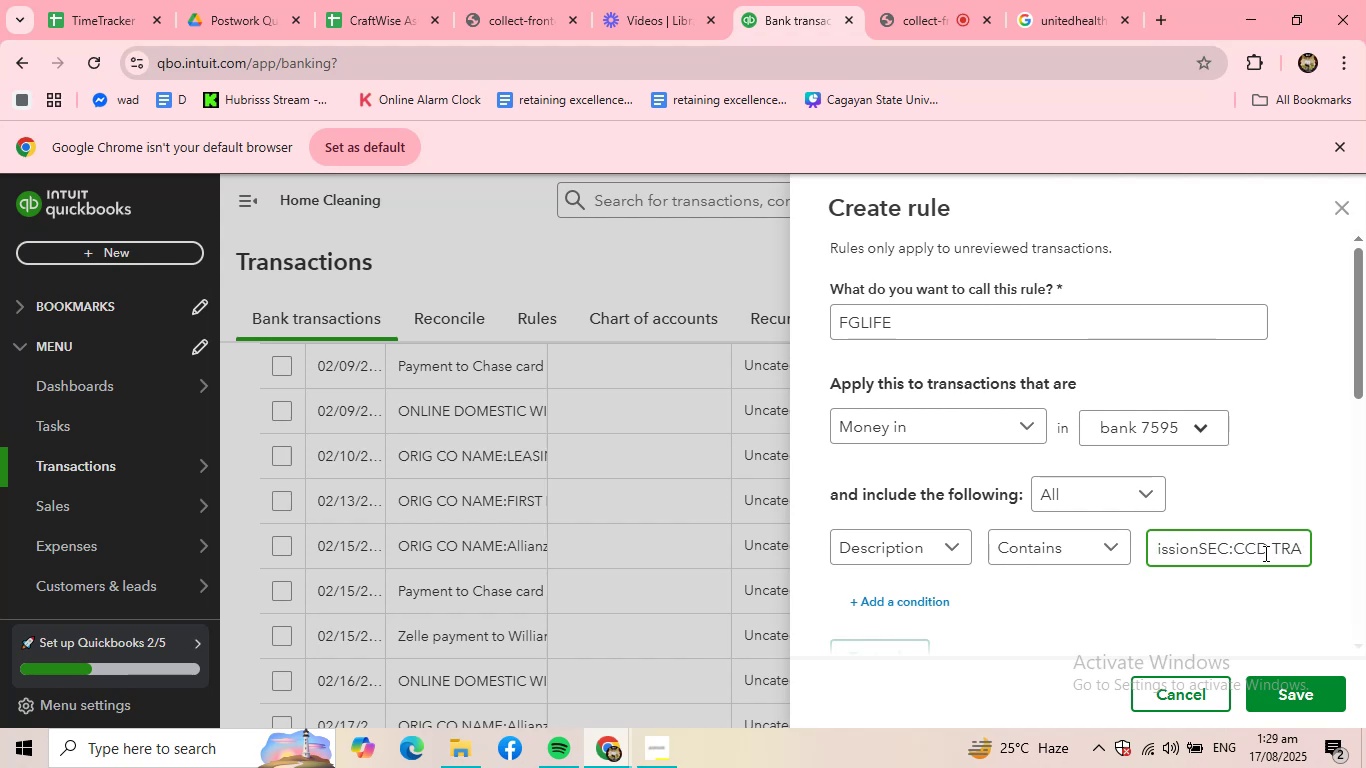 
key(Backspace)
 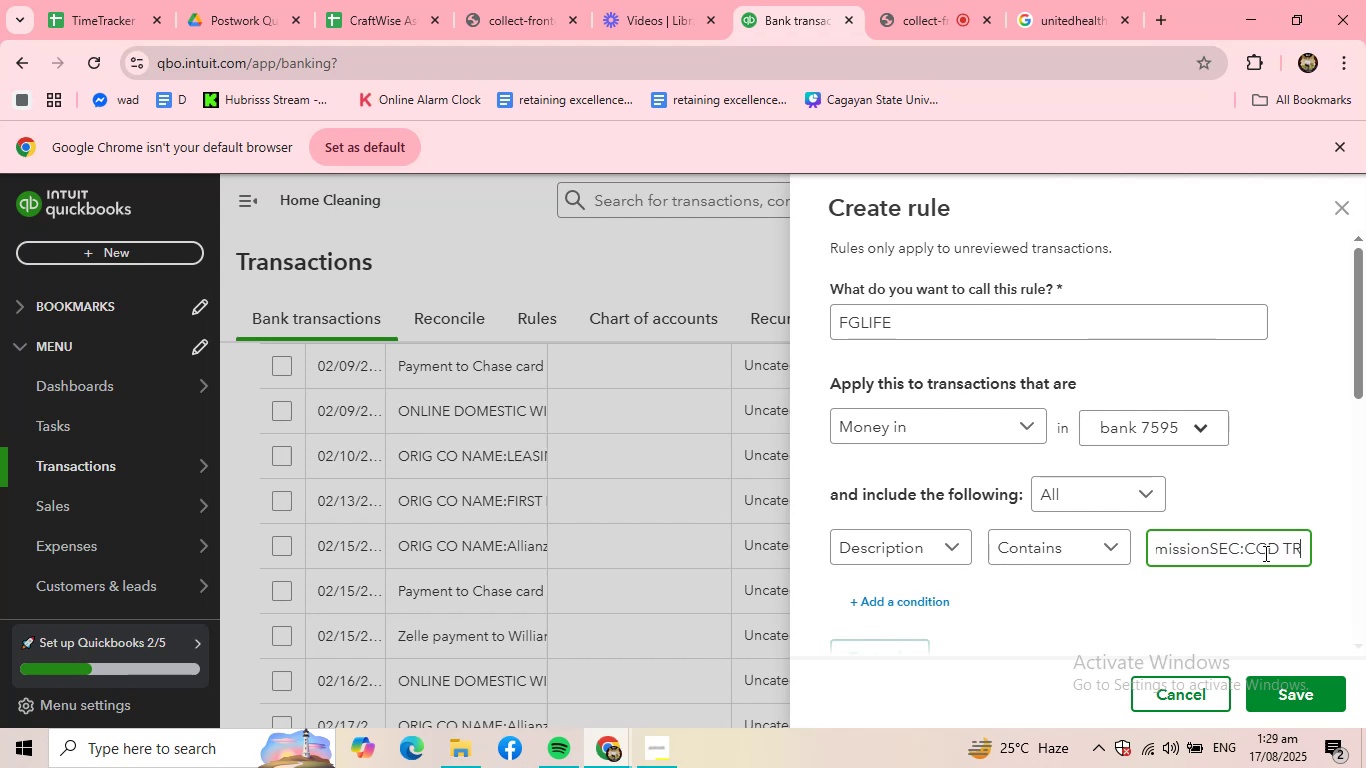 
key(Backspace)
 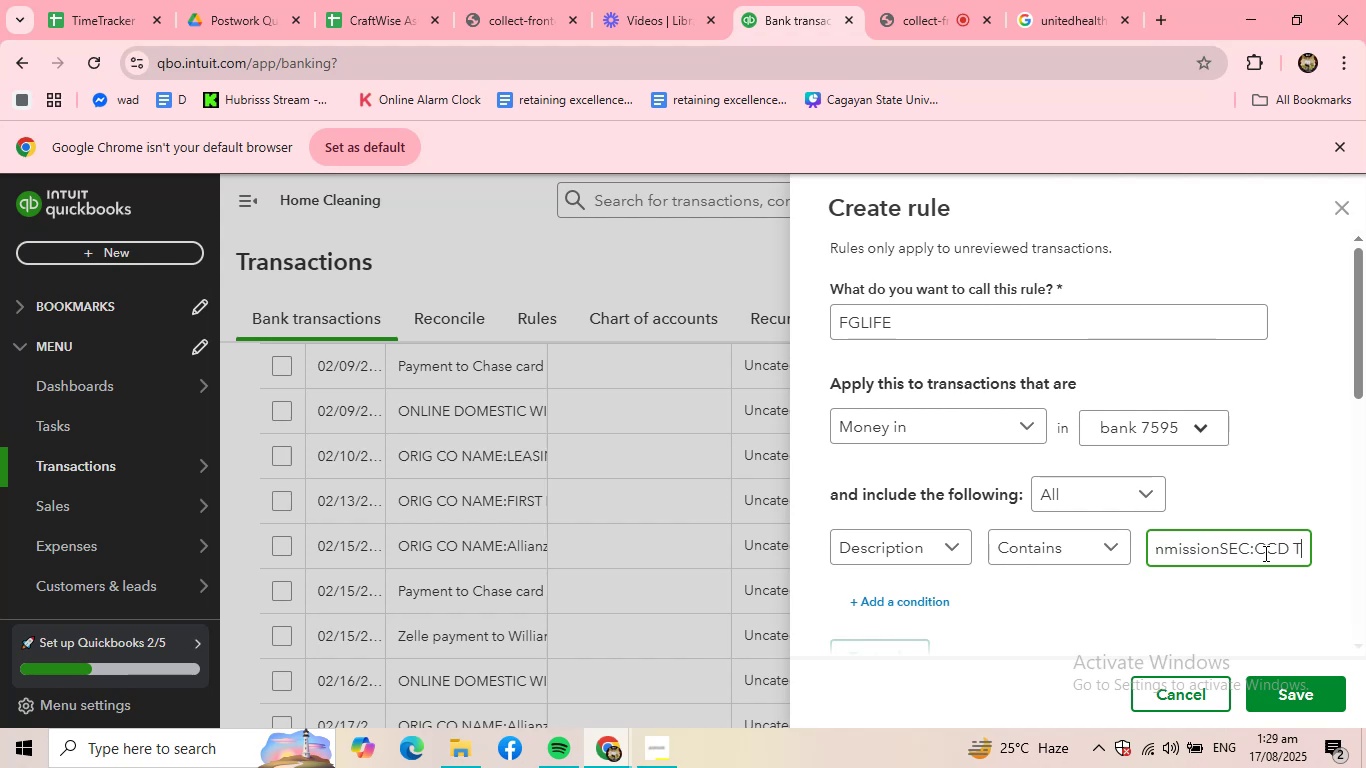 
key(Backspace)
 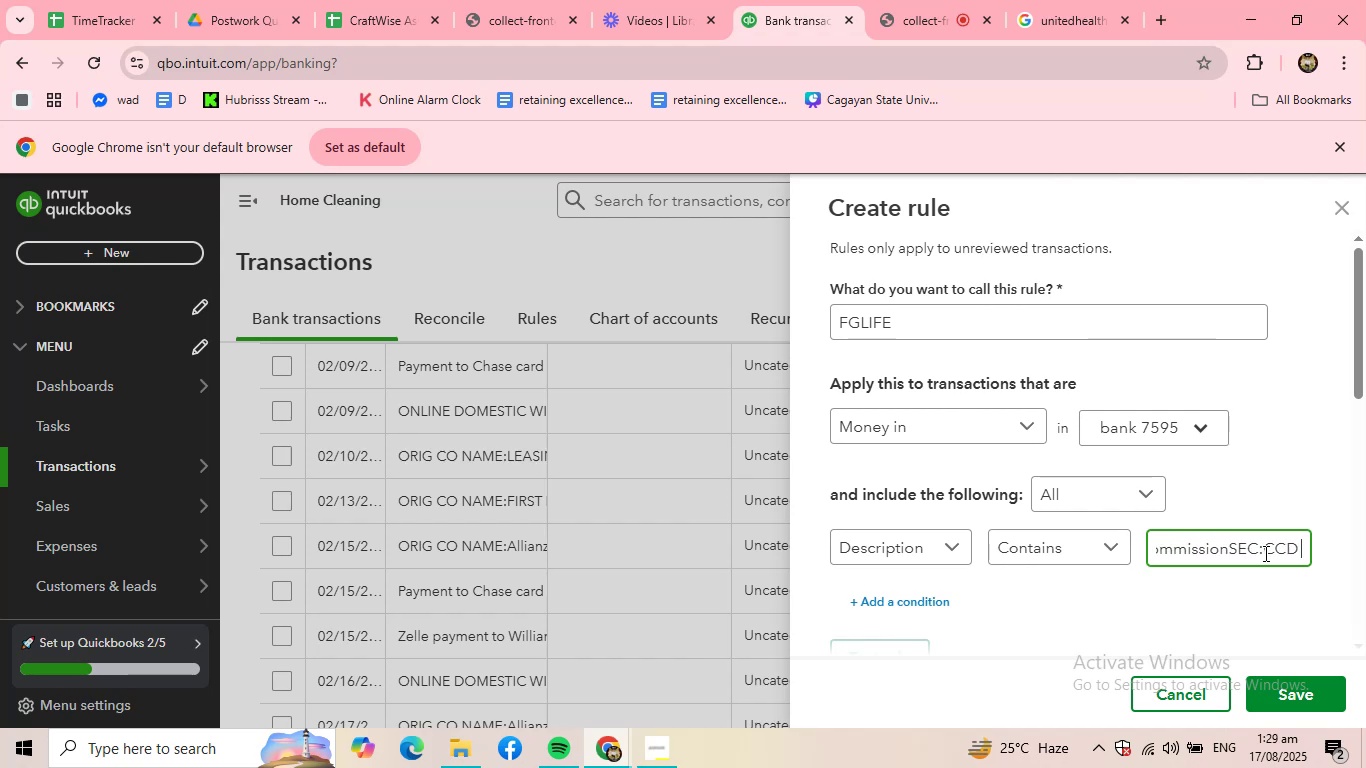 
key(Backspace)
 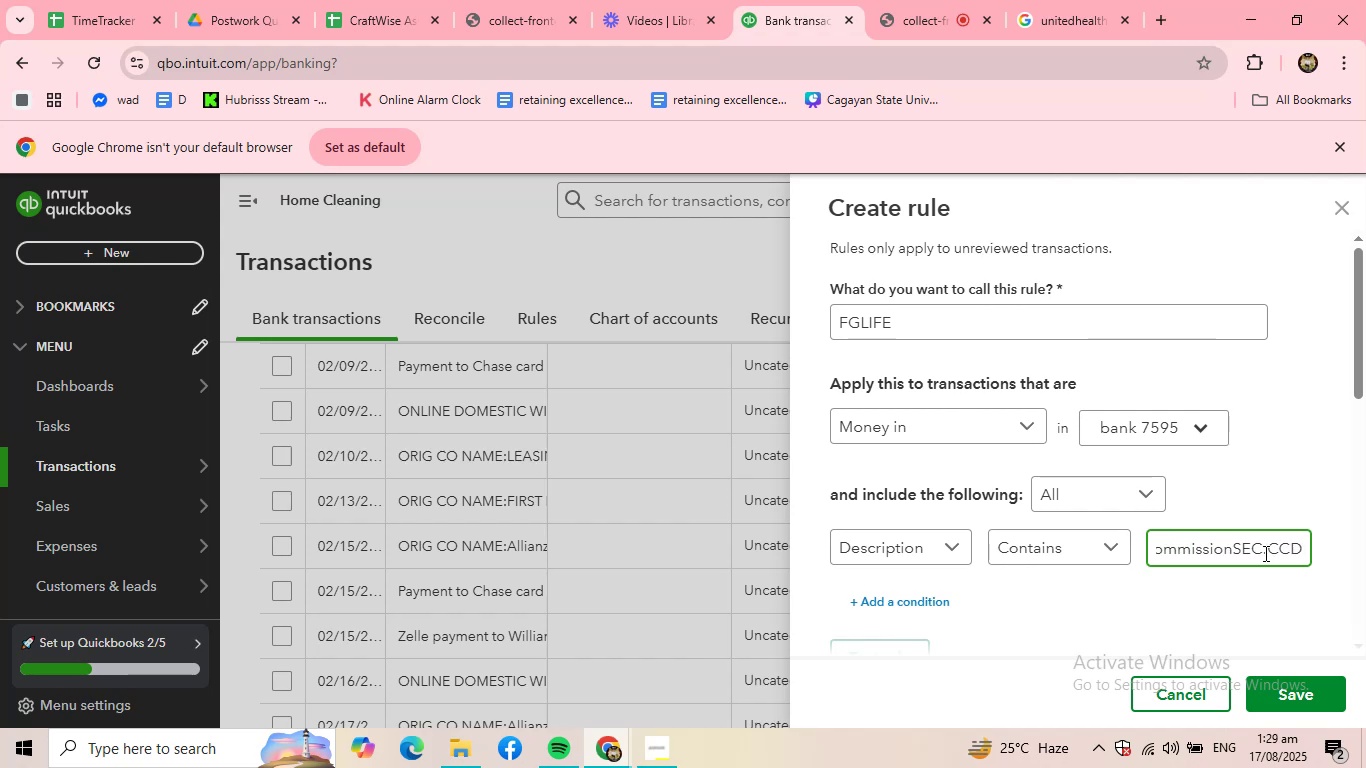 
key(Backspace)
 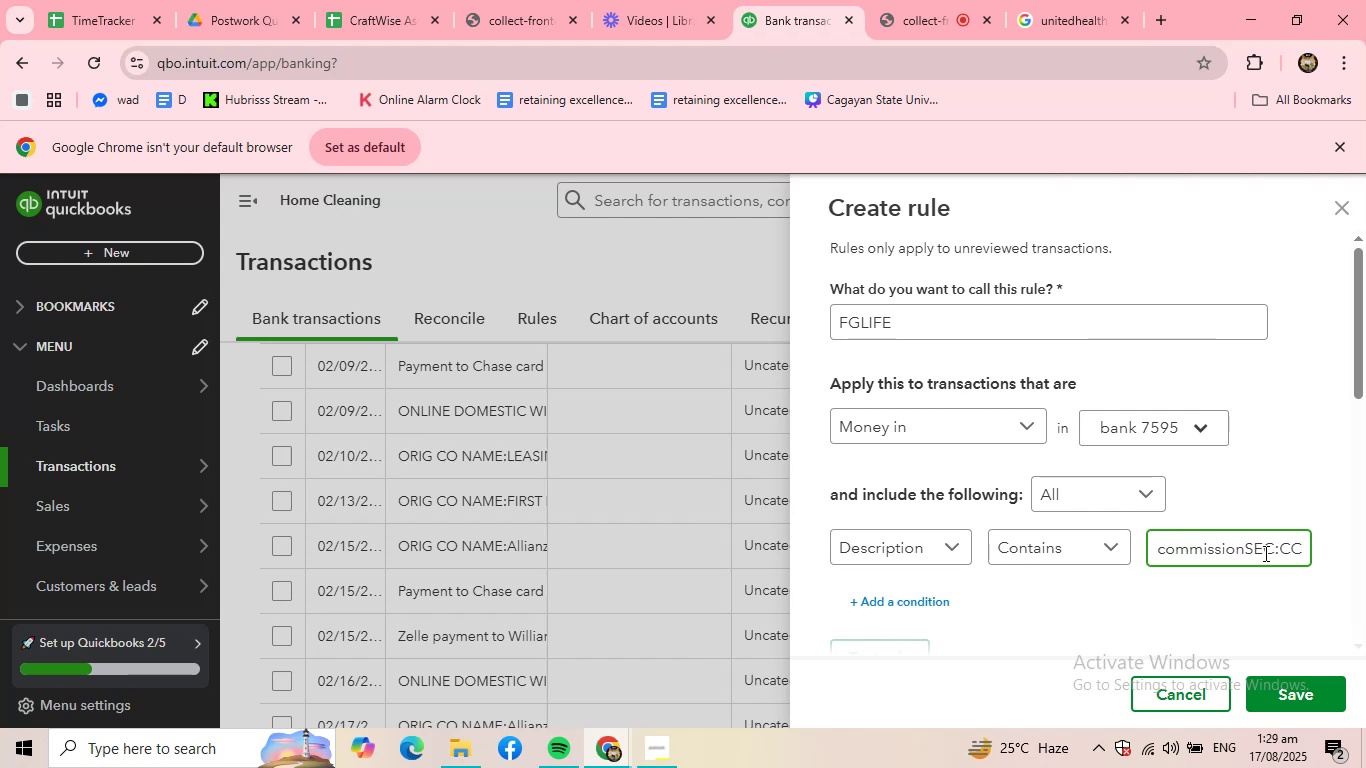 
key(Backspace)
 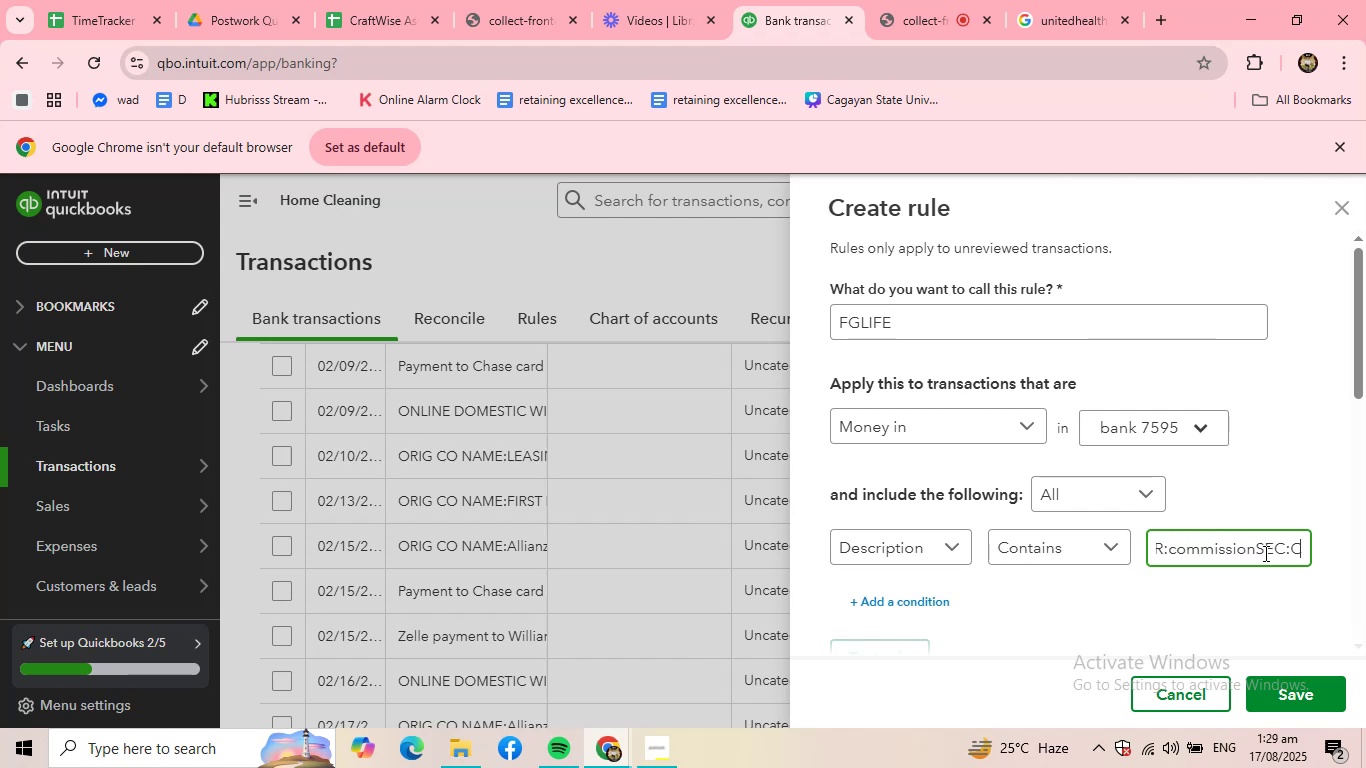 
key(Backspace)
 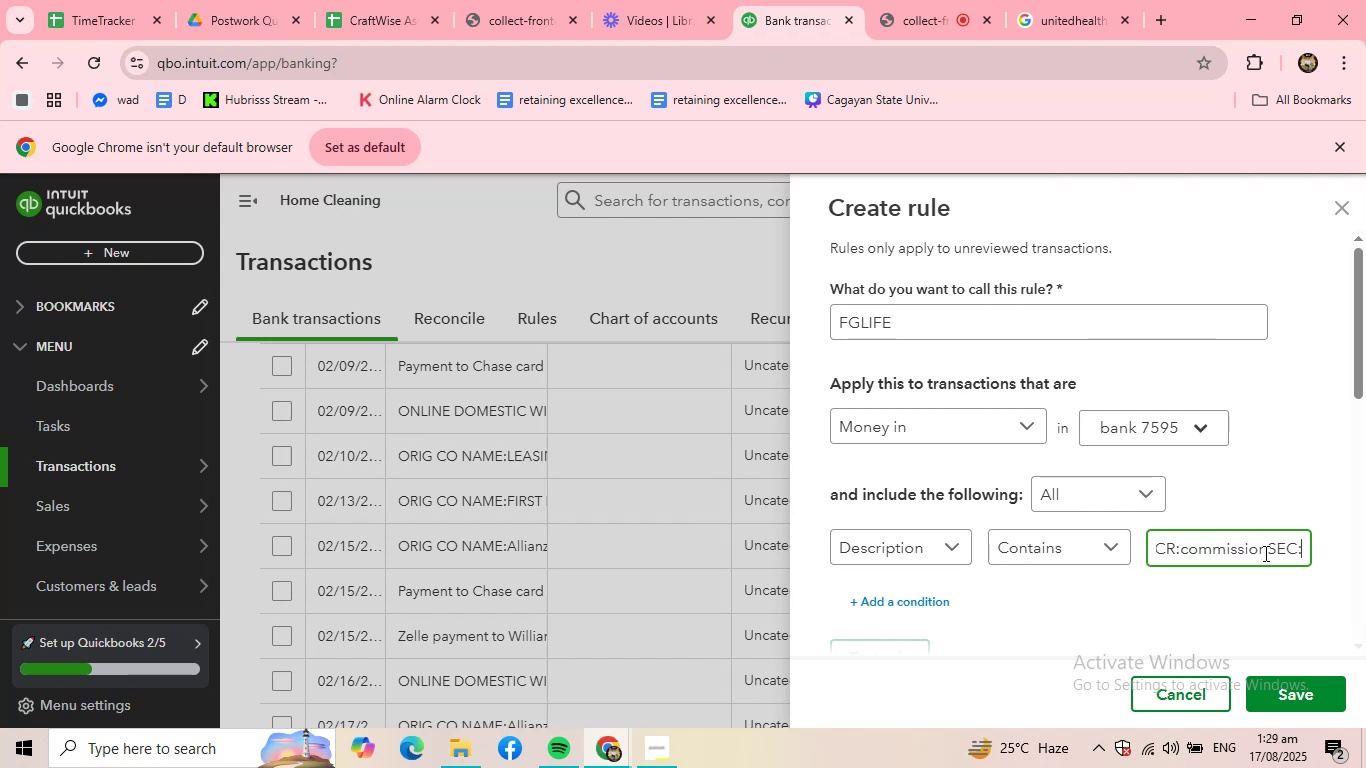 
key(Backspace)
 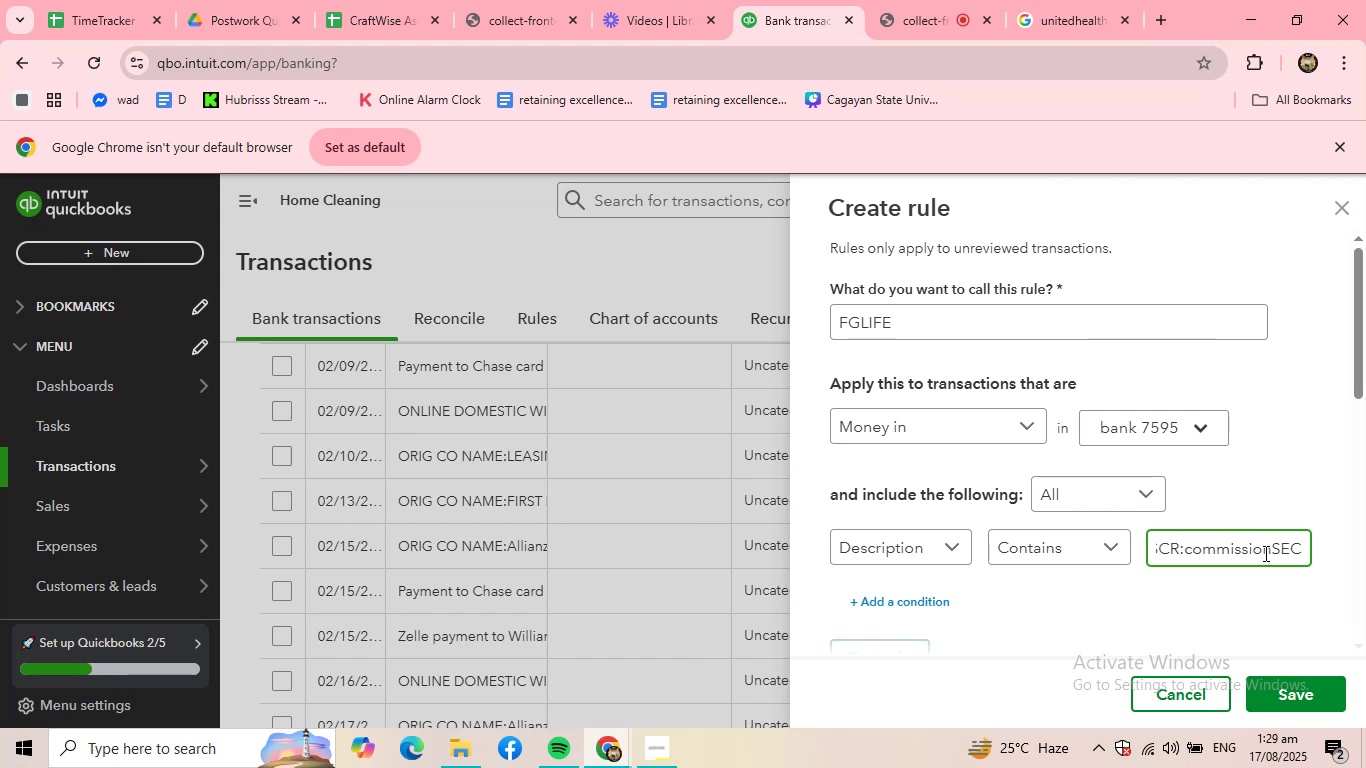 
key(Backspace)
 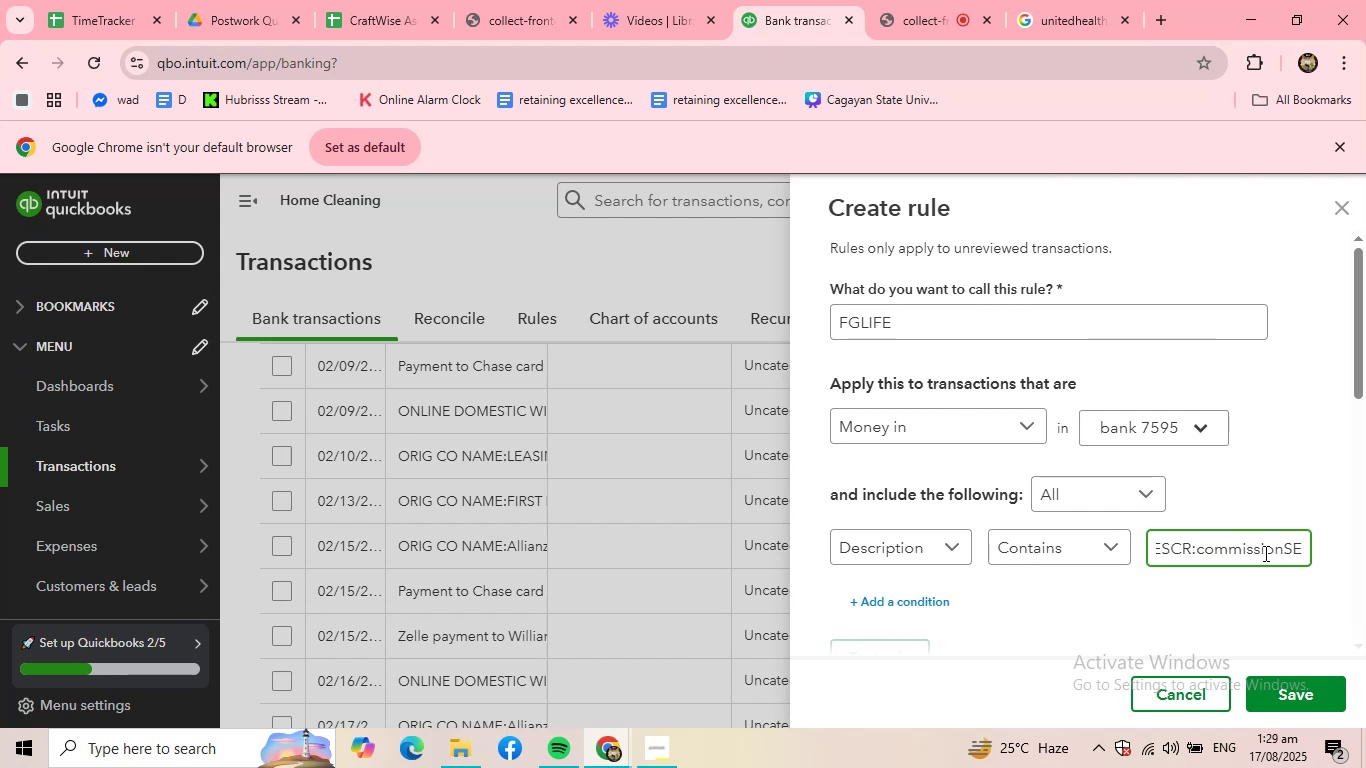 
key(Backspace)
 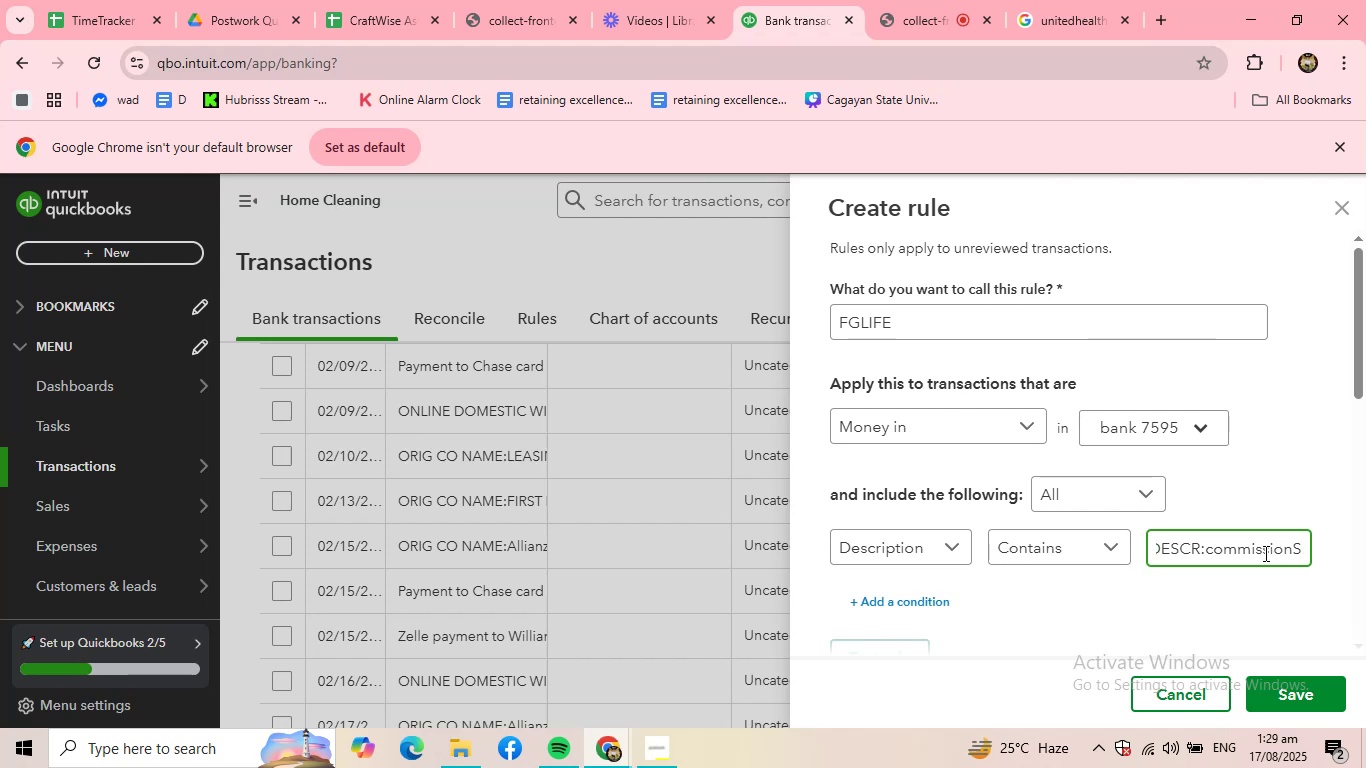 
key(Backspace)
 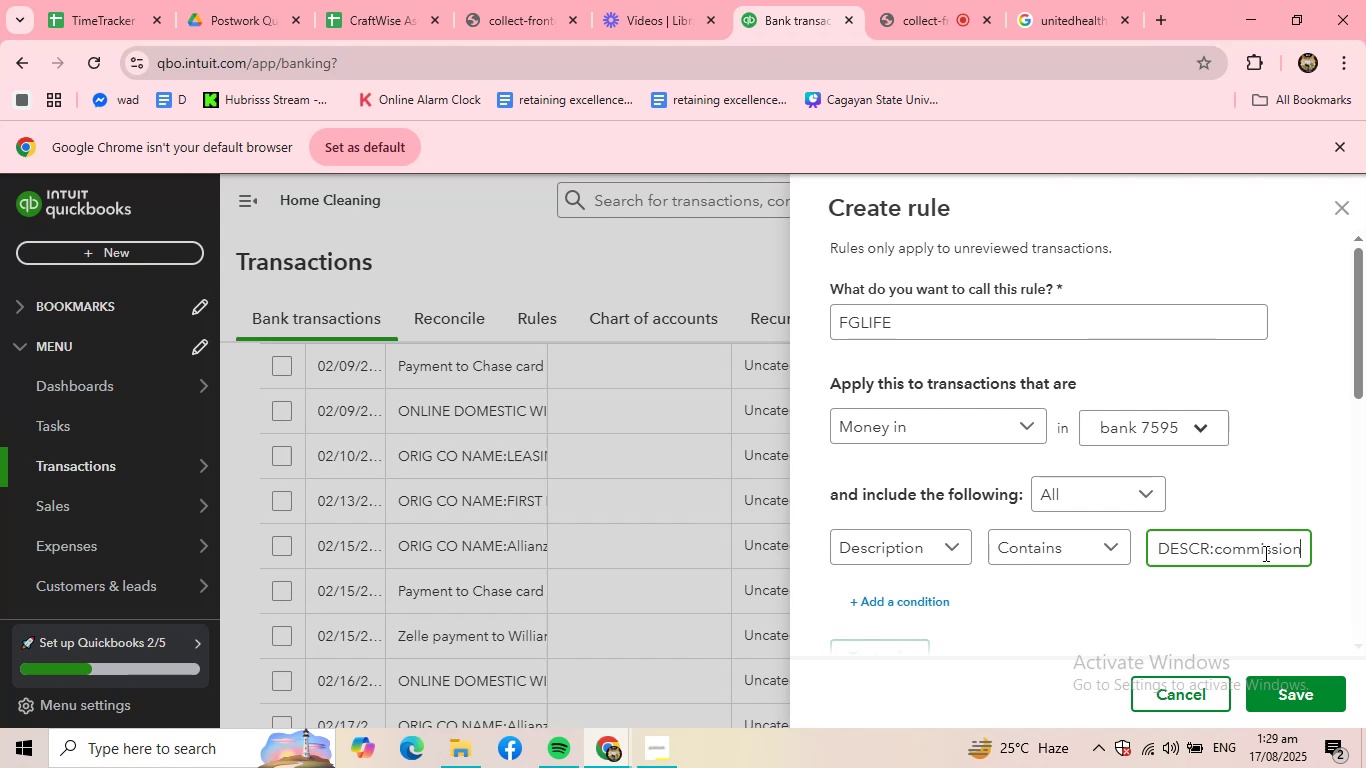 
key(Backspace)
 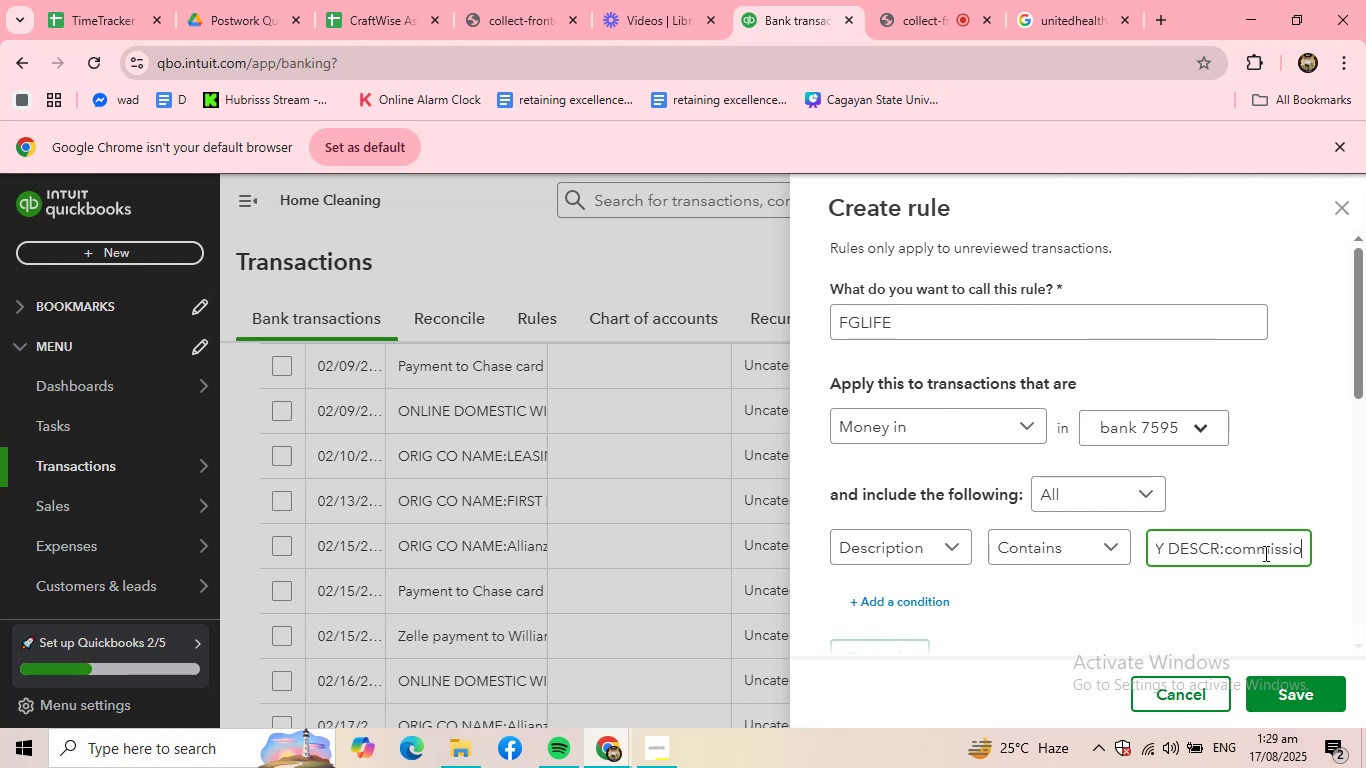 
key(Backspace)
 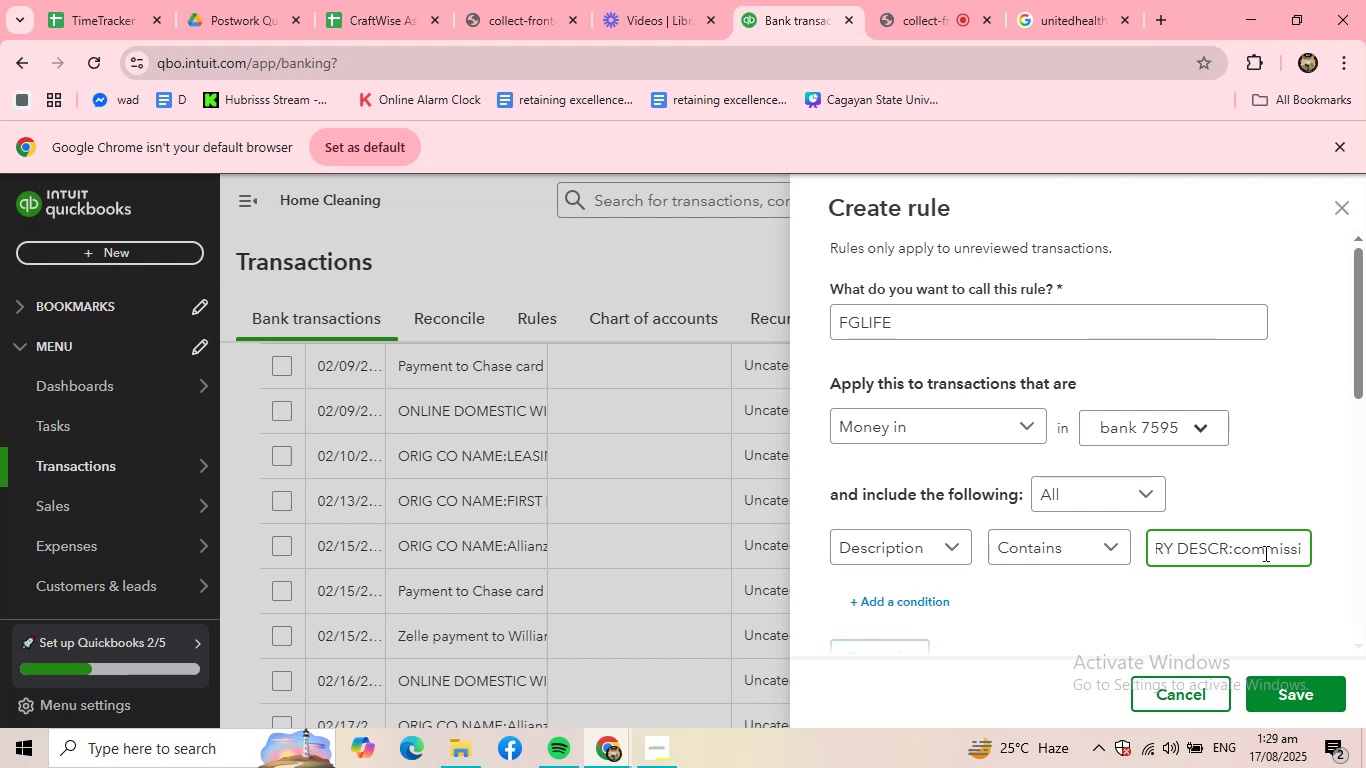 
key(Backspace)
 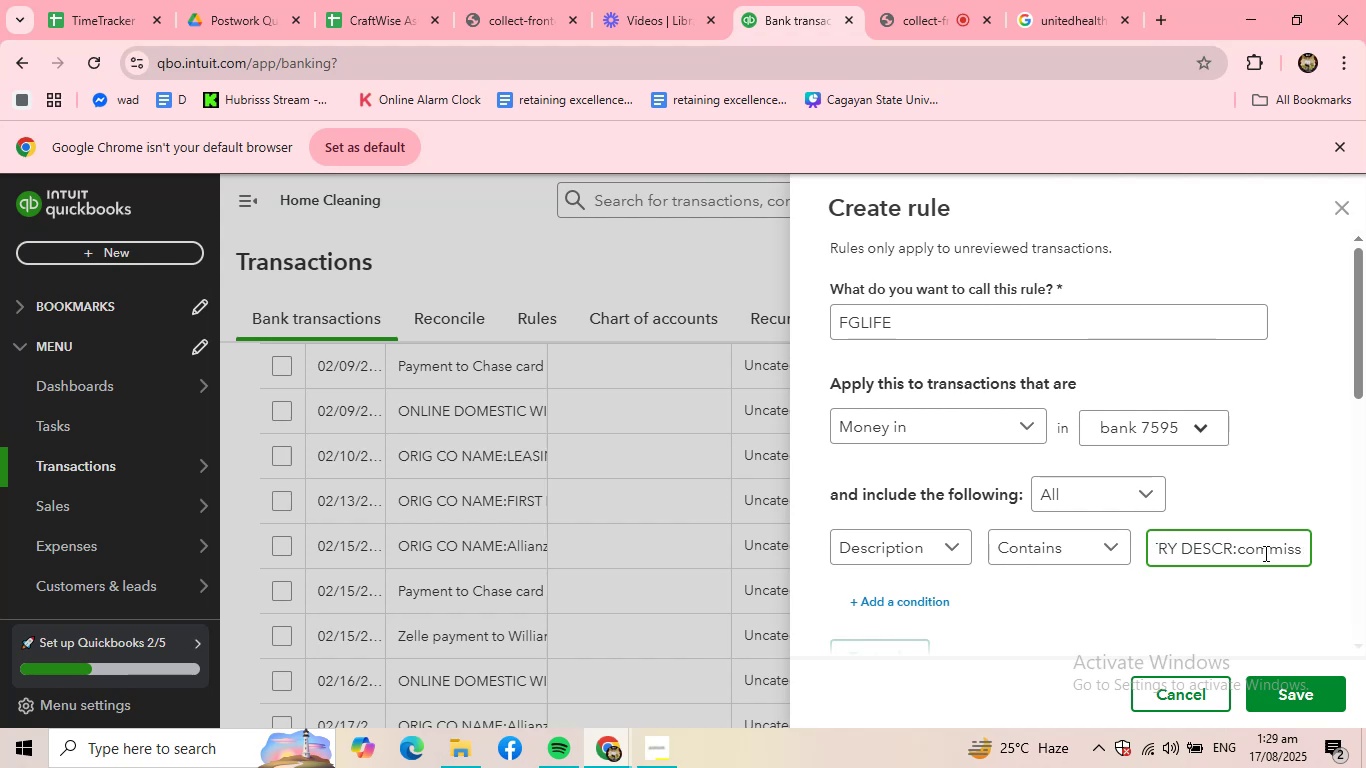 
key(Backspace)
 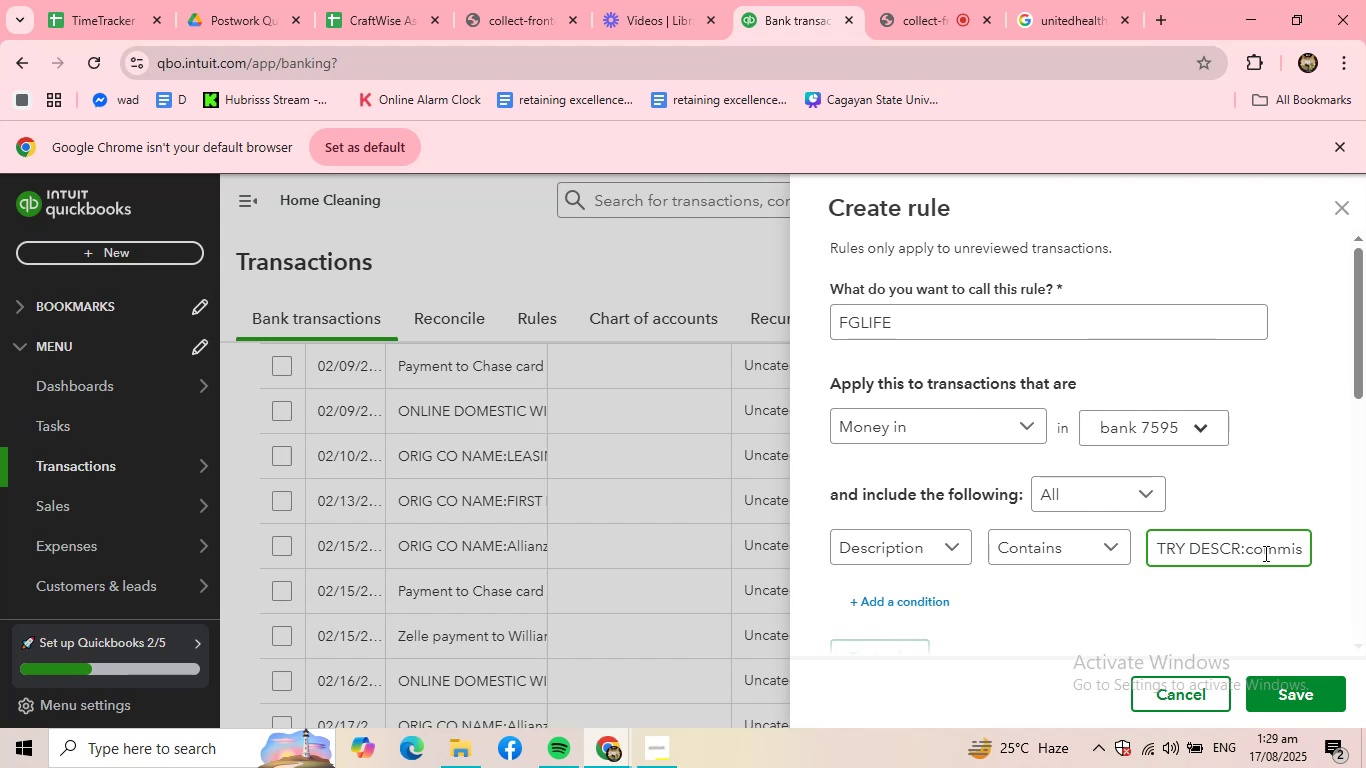 
key(Backspace)
 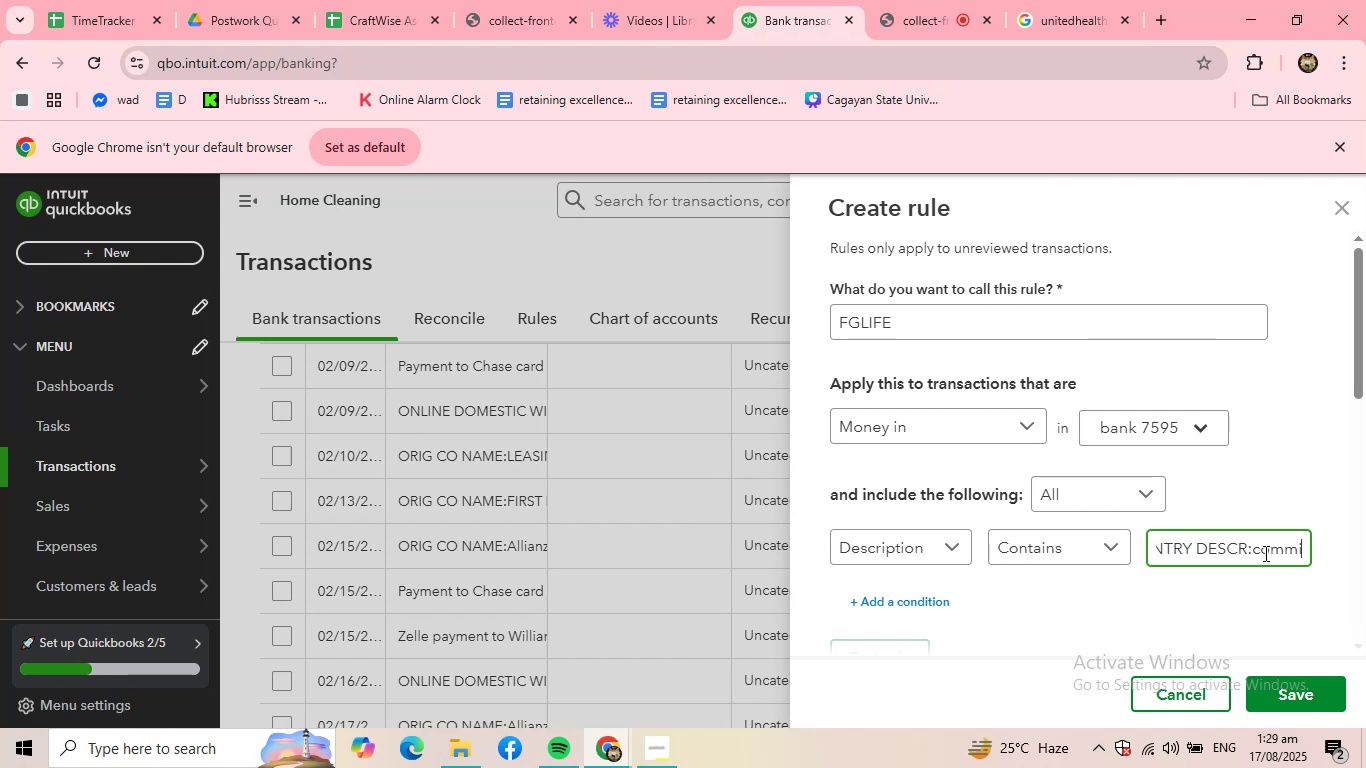 
key(Backspace)
 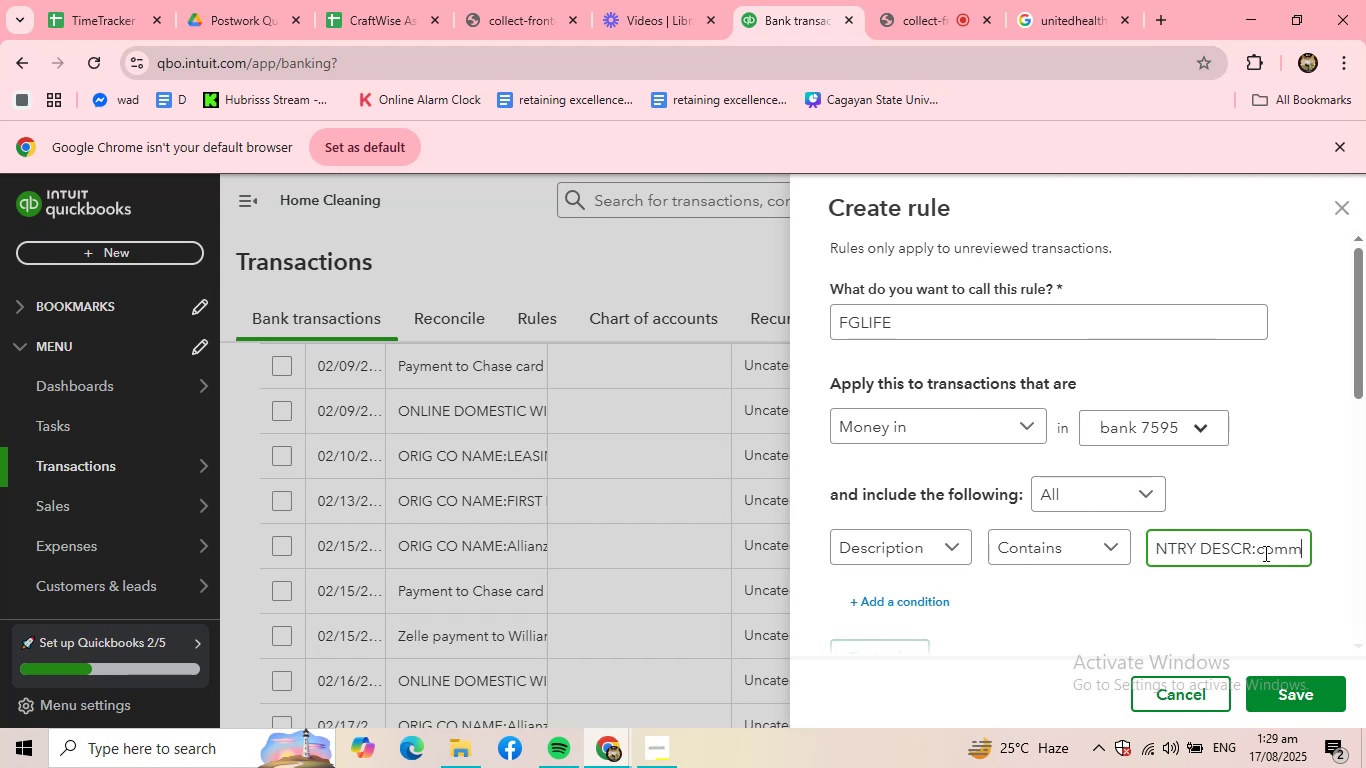 
key(Backspace)
 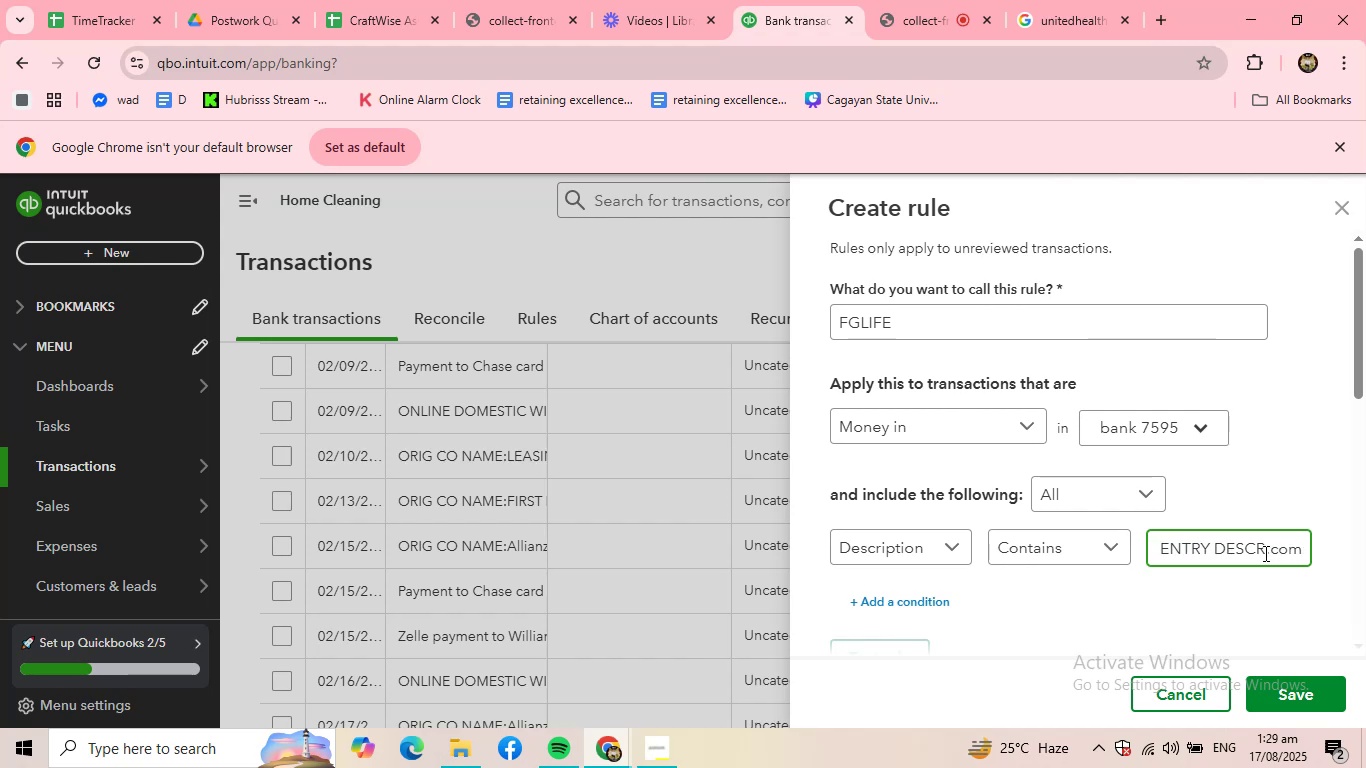 
key(Backspace)
 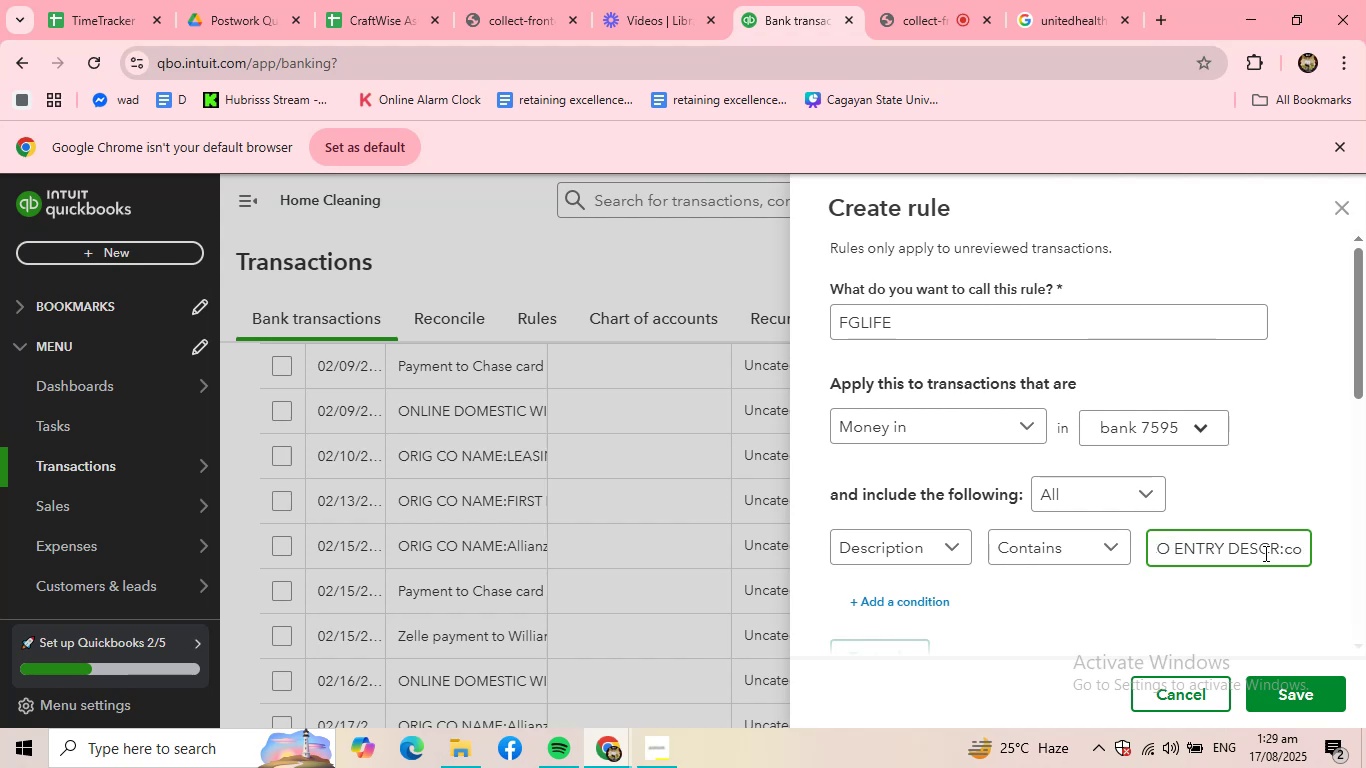 
hold_key(key=Backspace, duration=0.82)
 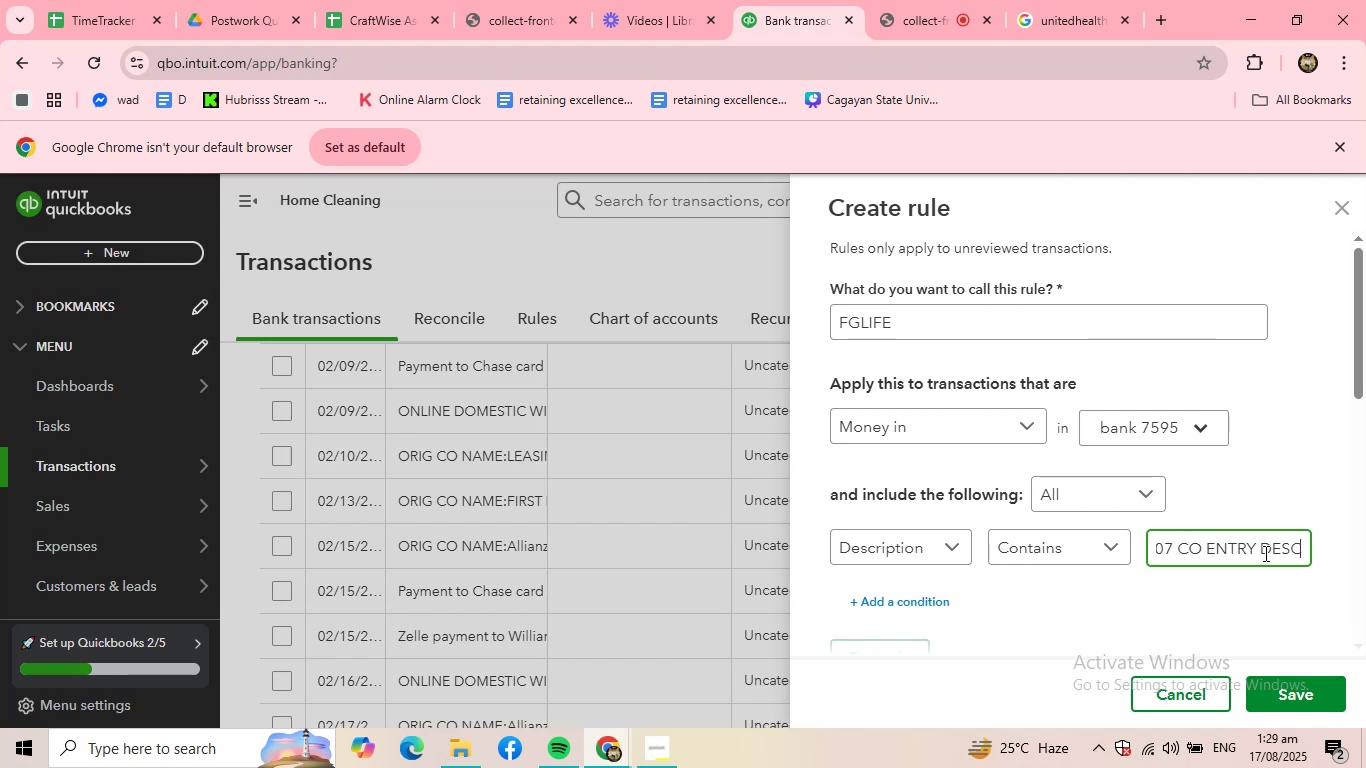 
key(Backspace)
 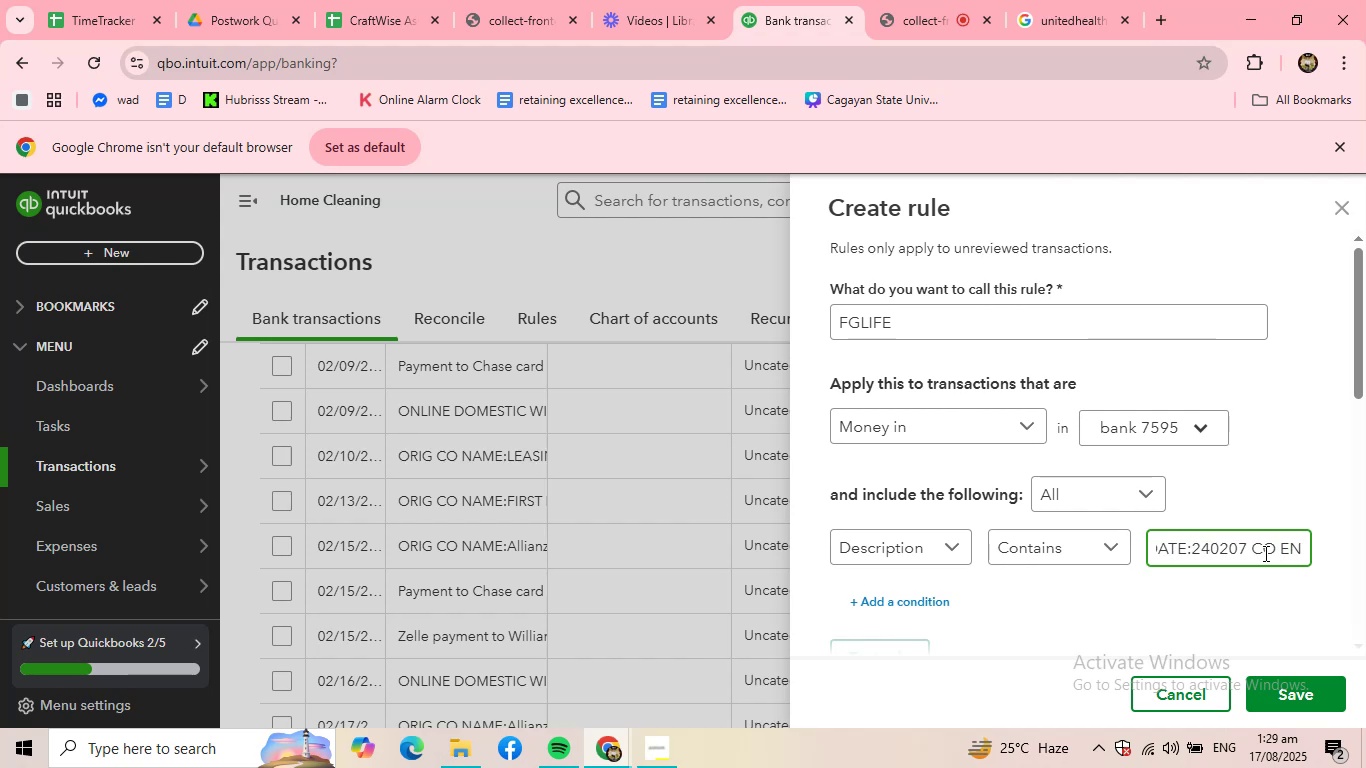 
key(Backspace)
 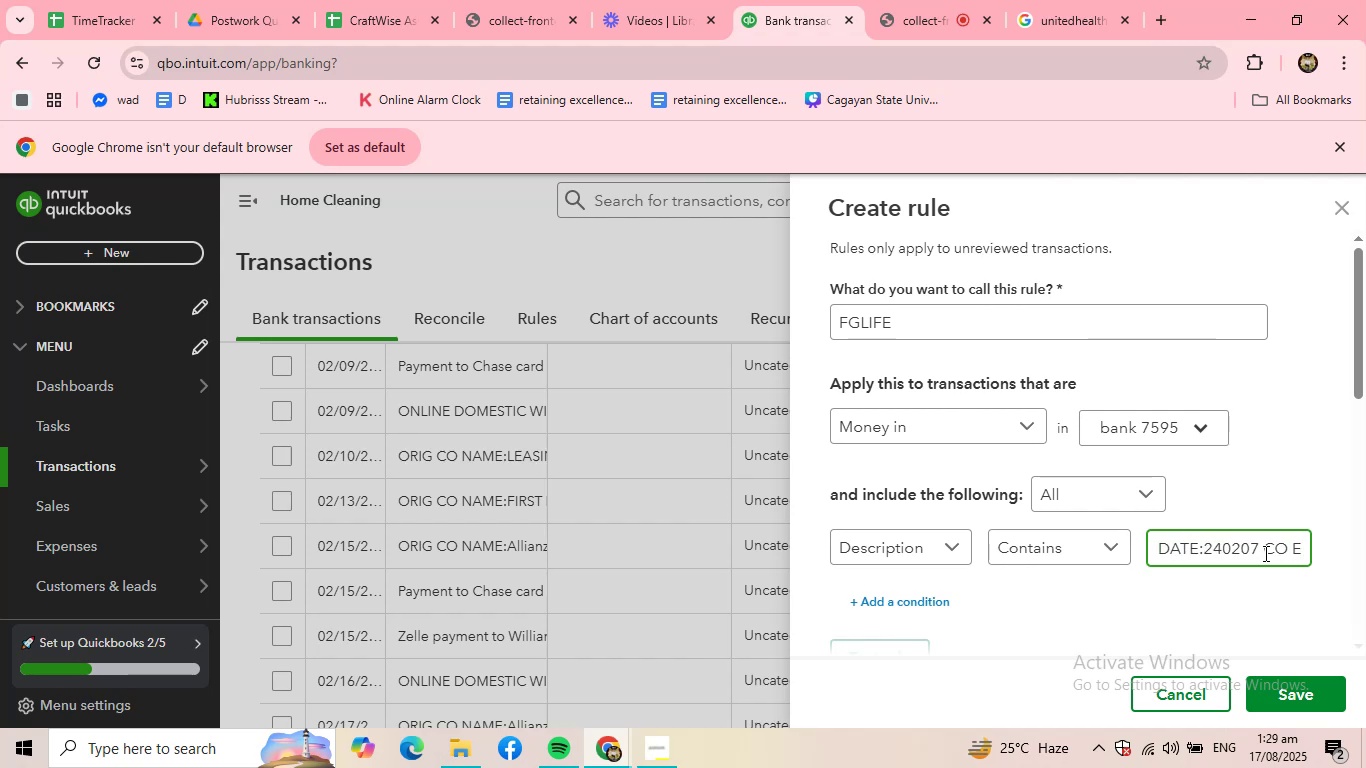 
key(Backspace)
 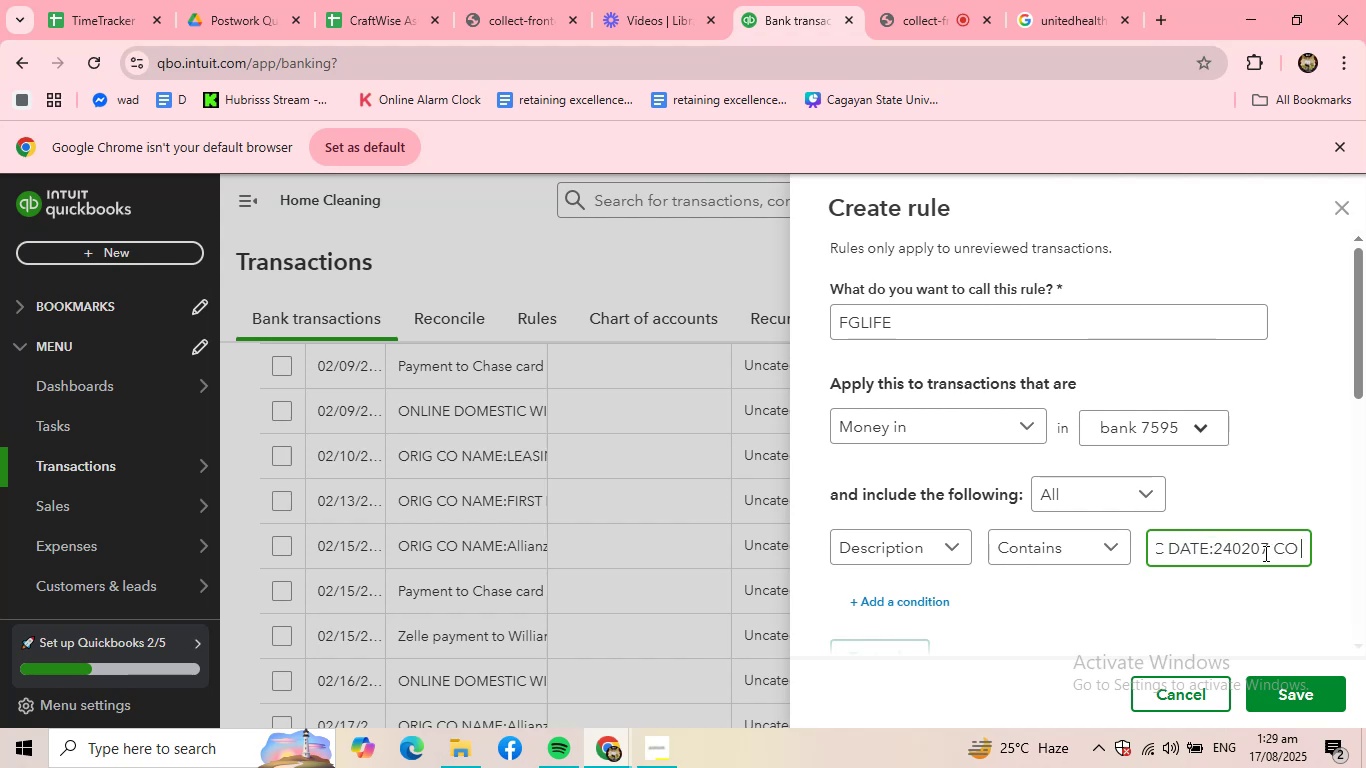 
key(Backspace)
 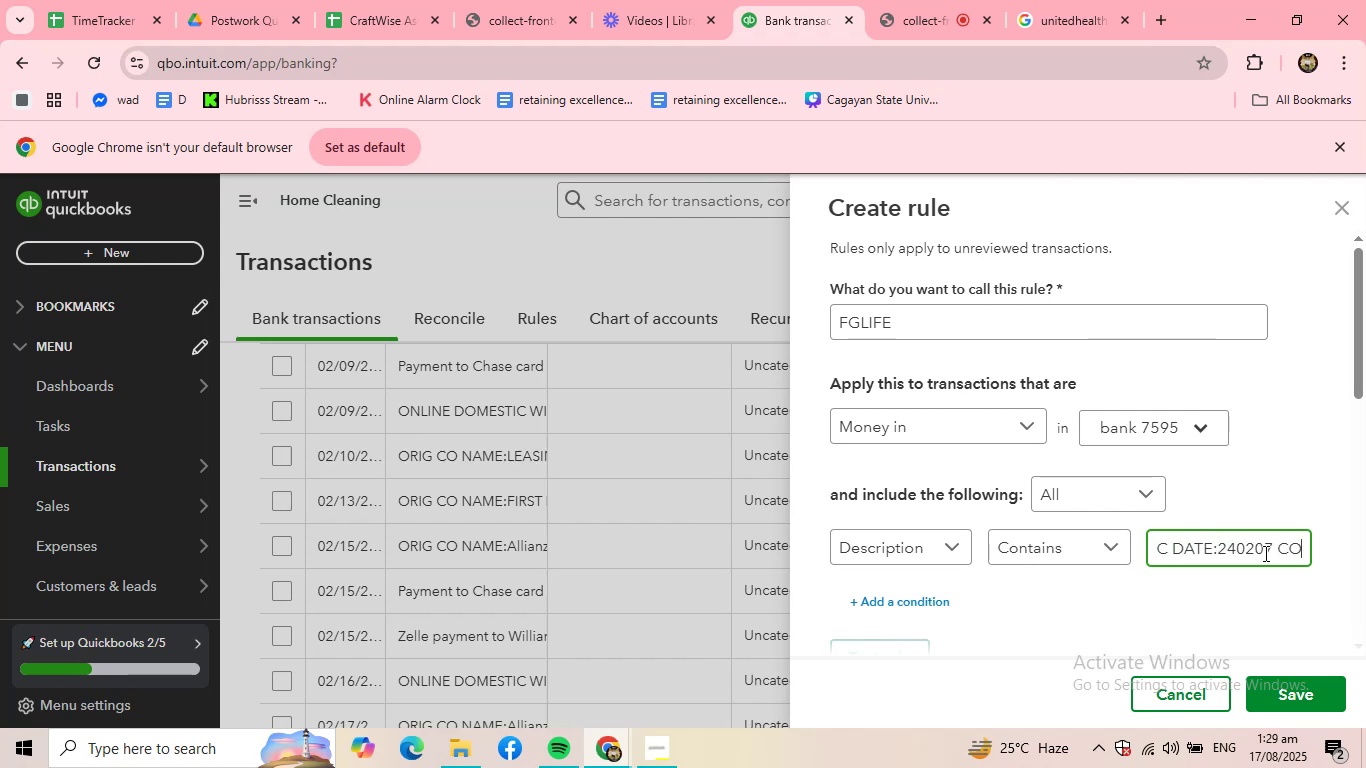 
key(Backspace)
 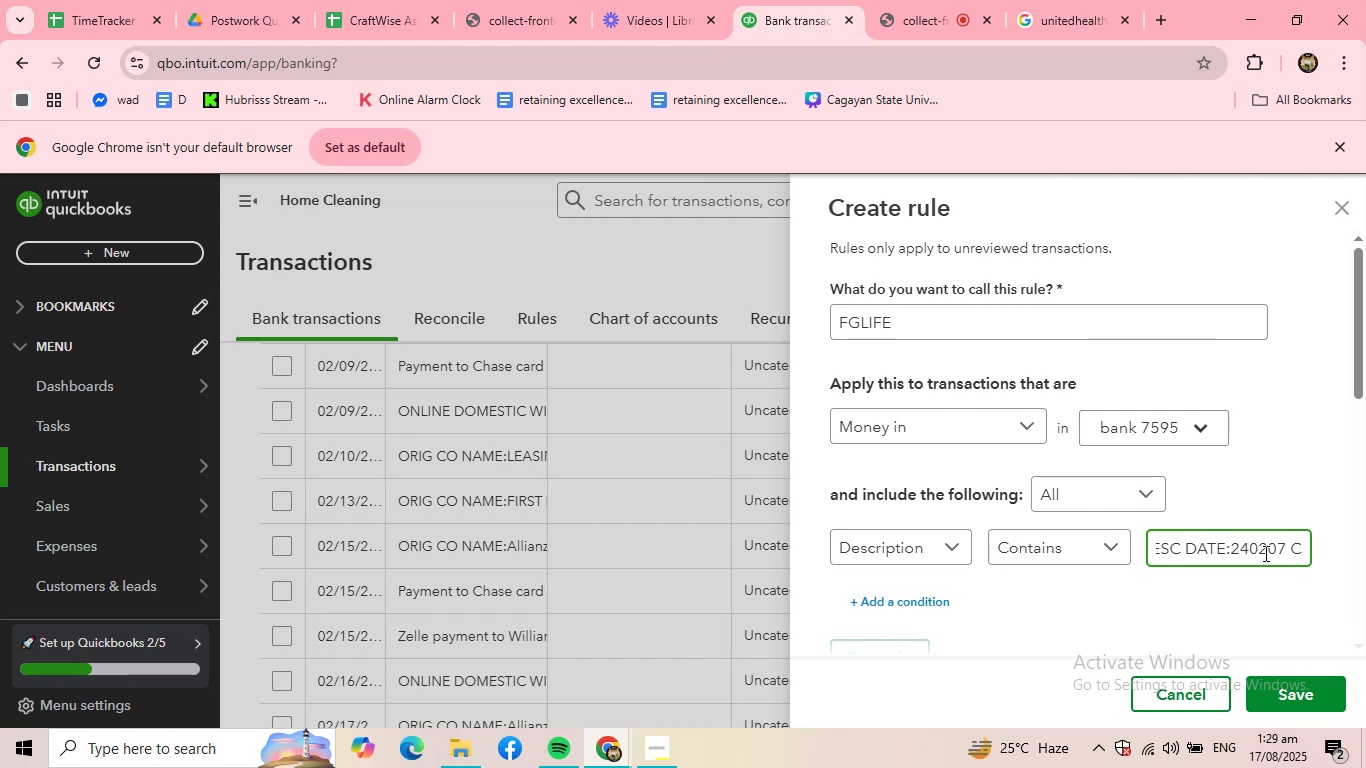 
key(Backspace)
 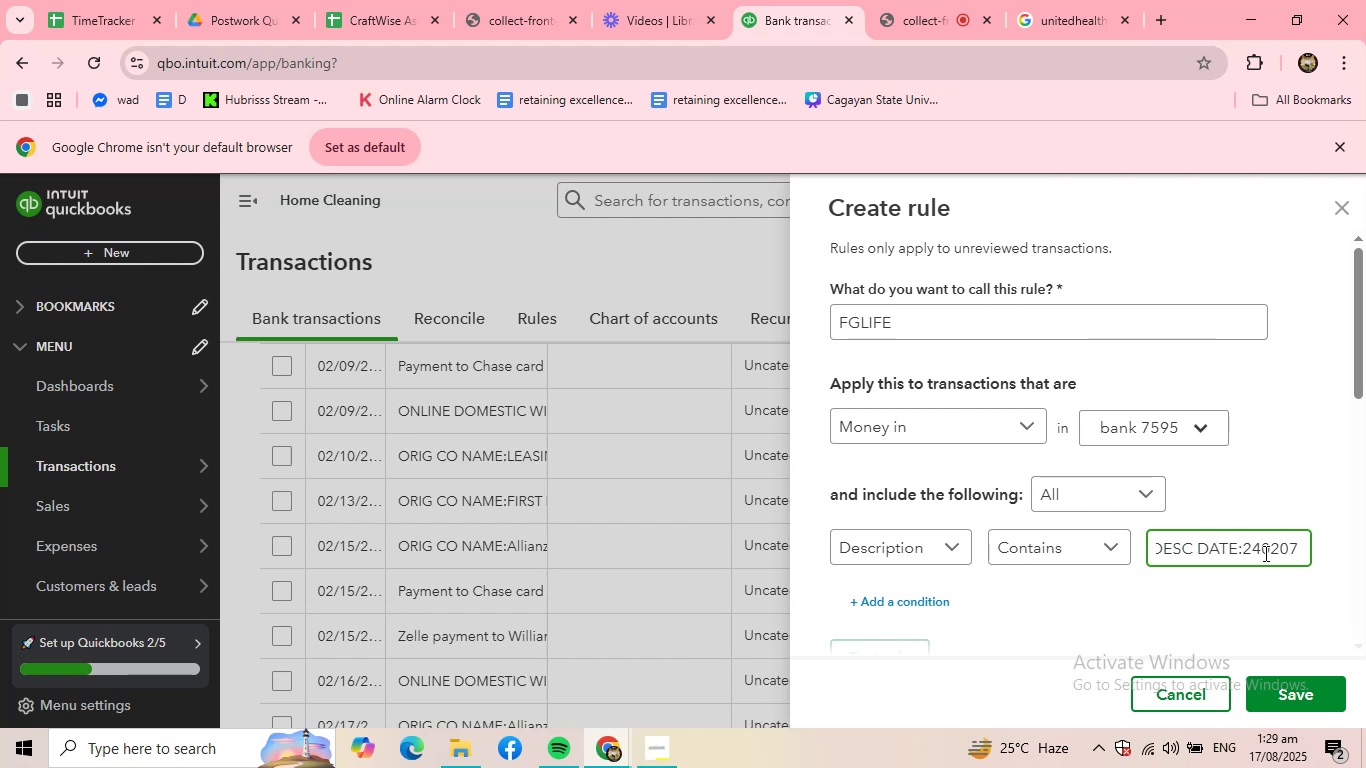 
key(Backspace)
 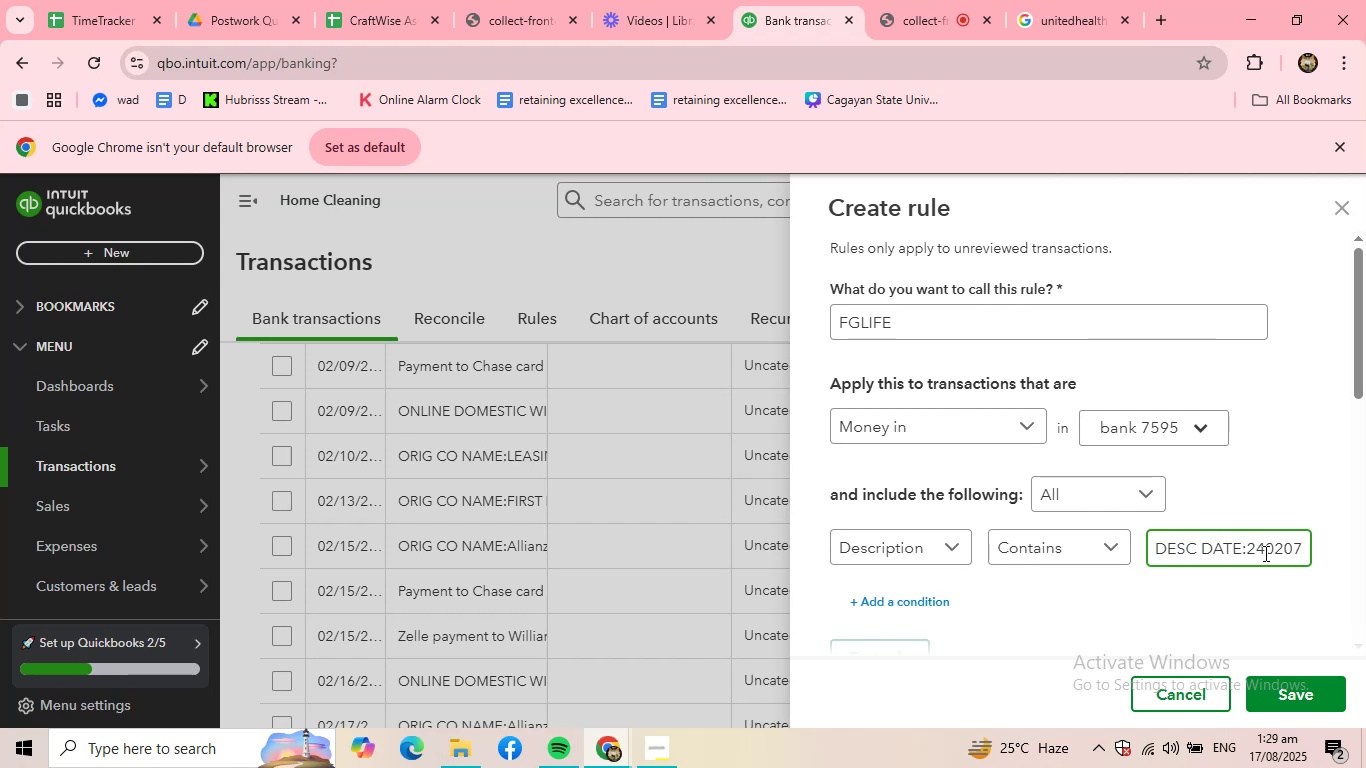 
key(Backspace)
 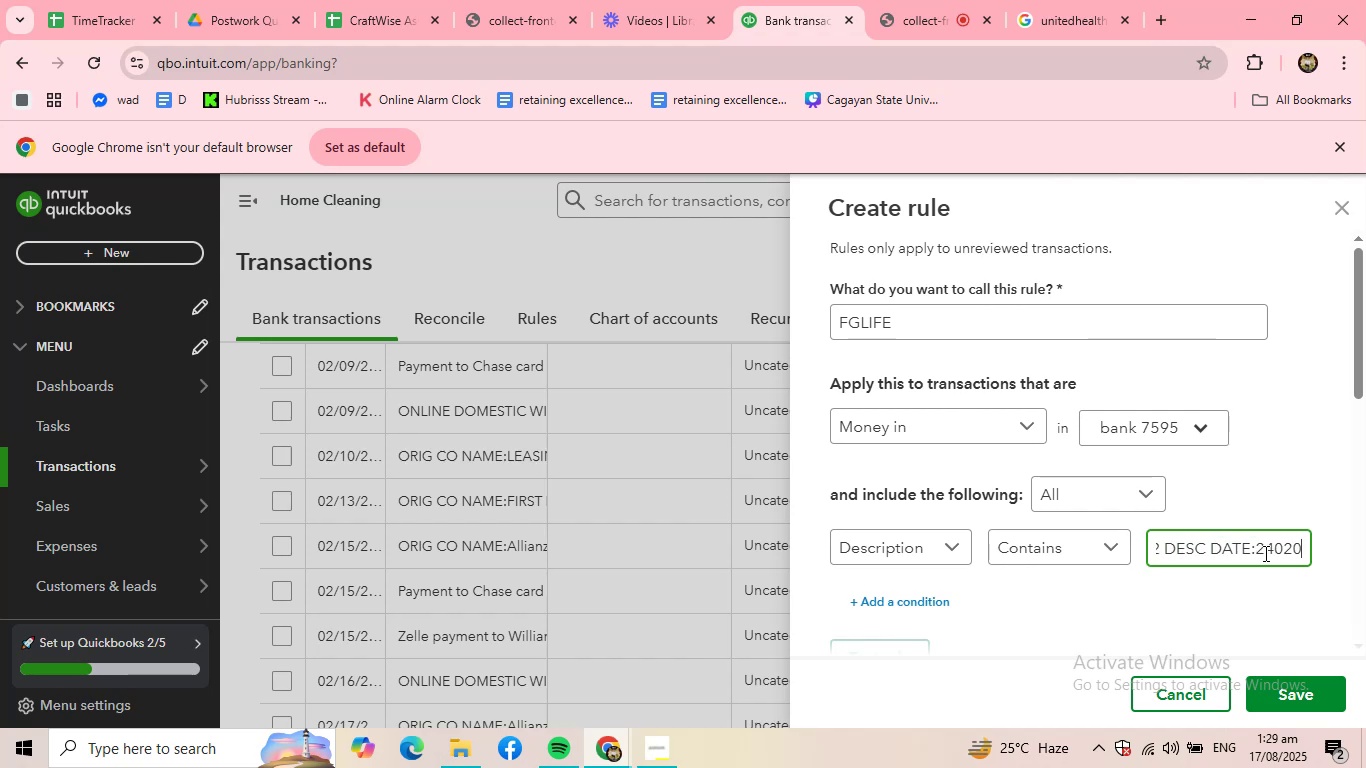 
key(Backspace)
 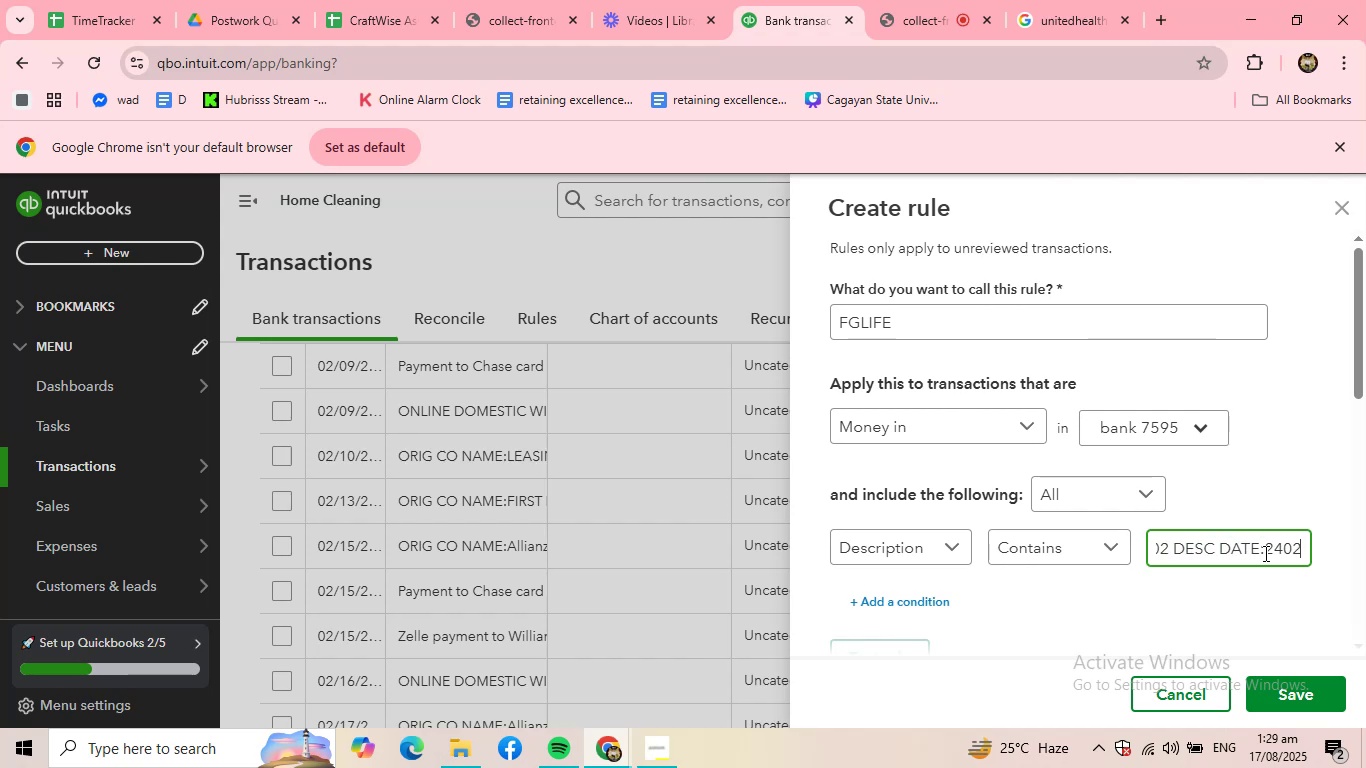 
key(Backspace)
 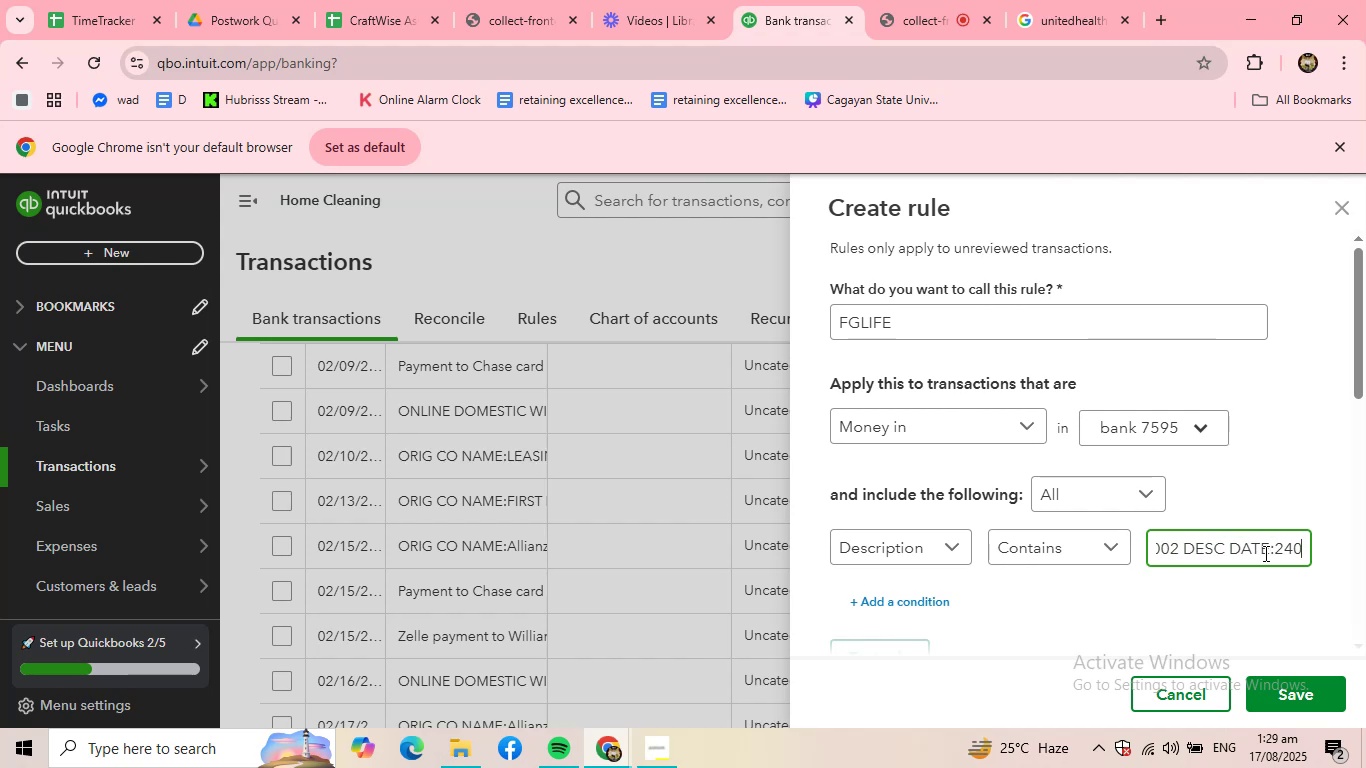 
key(Backspace)
 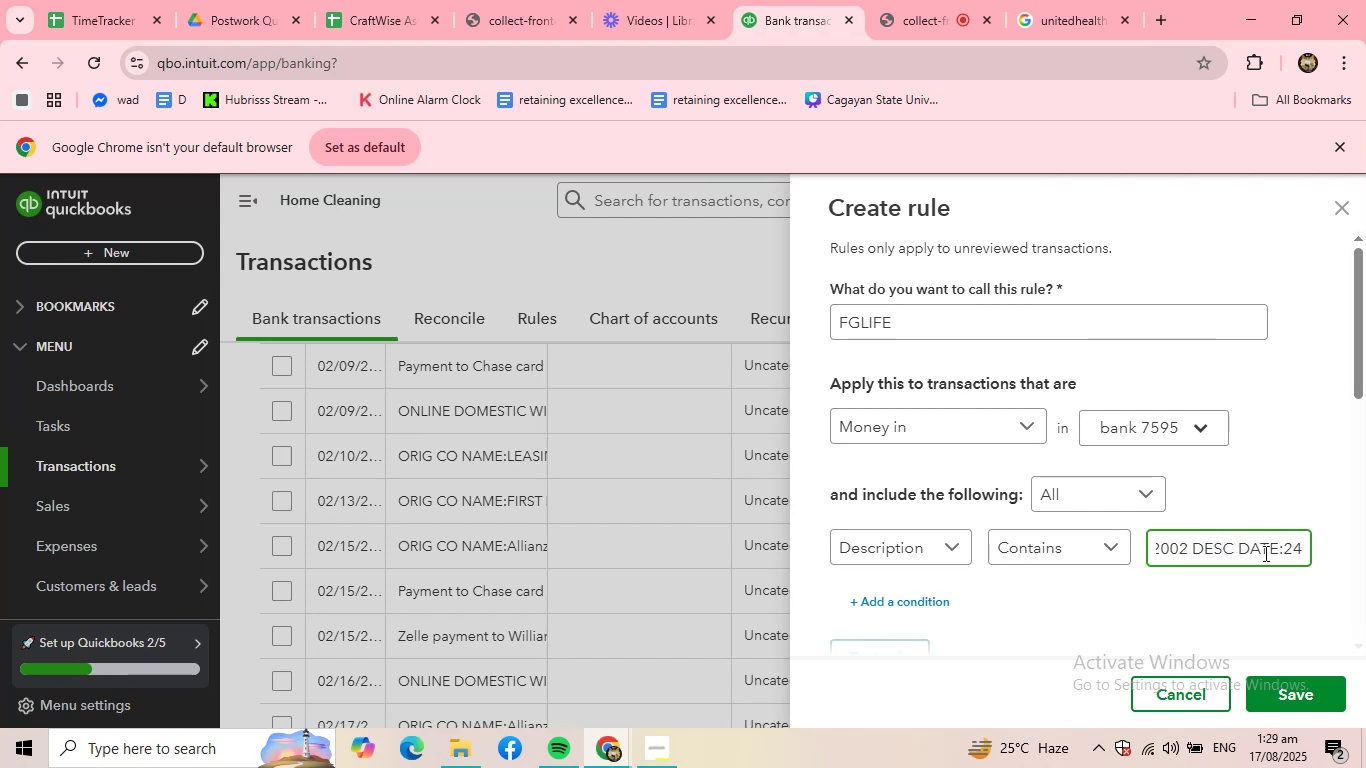 
key(Backspace)
 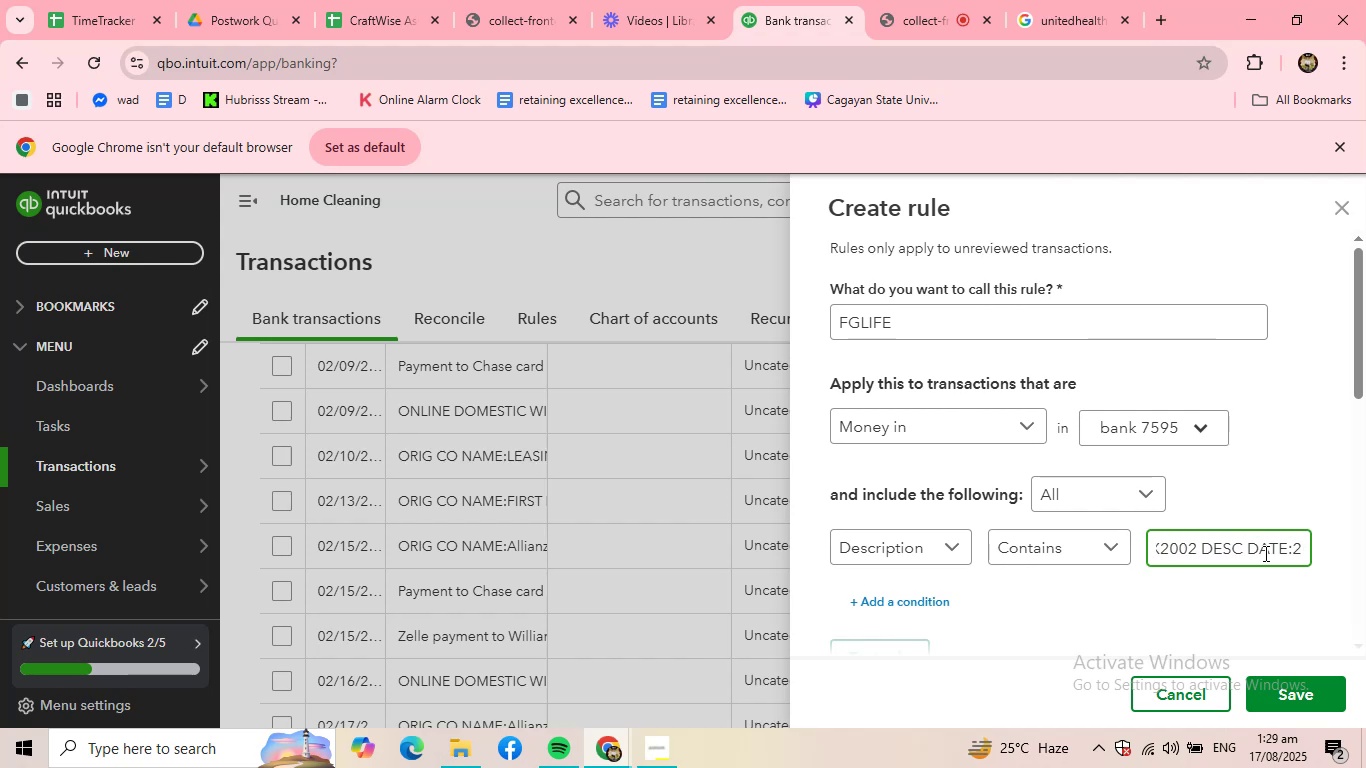 
key(Backspace)
 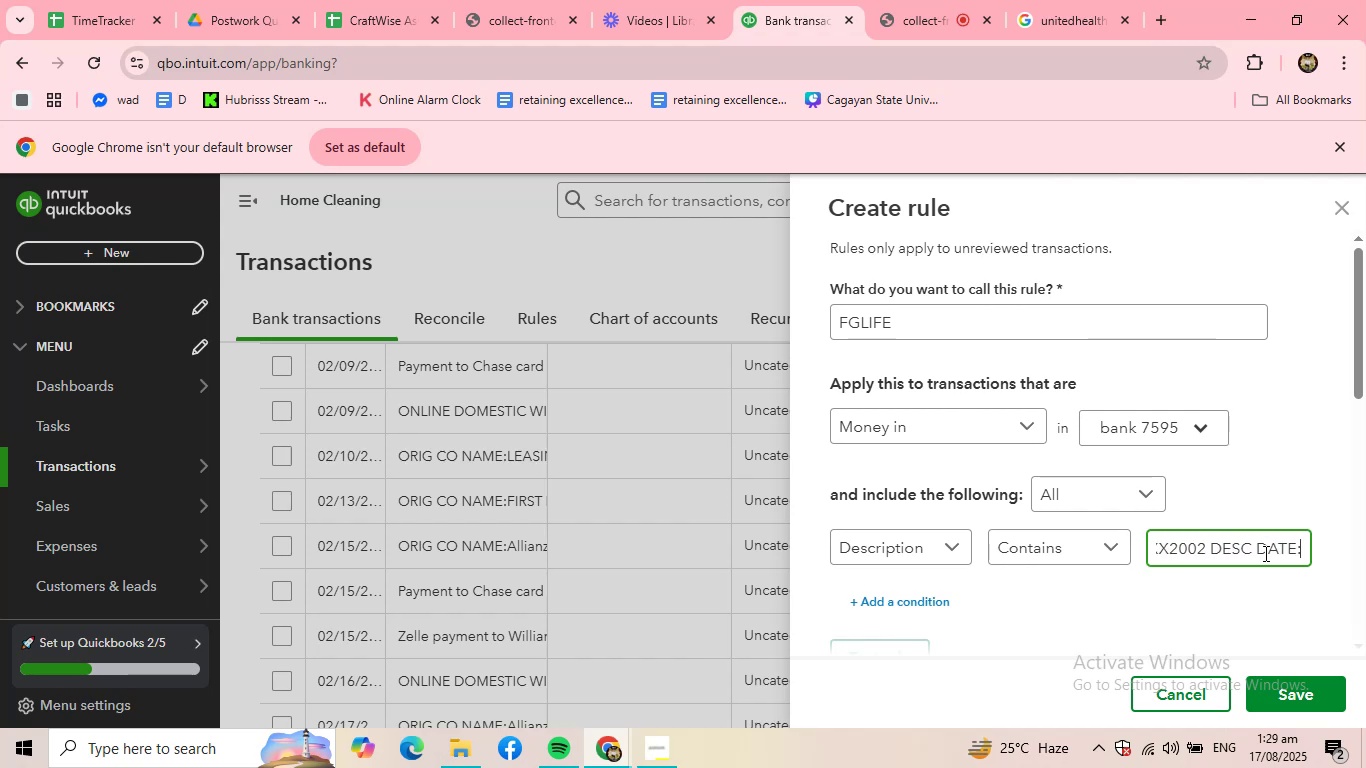 
key(Backspace)
 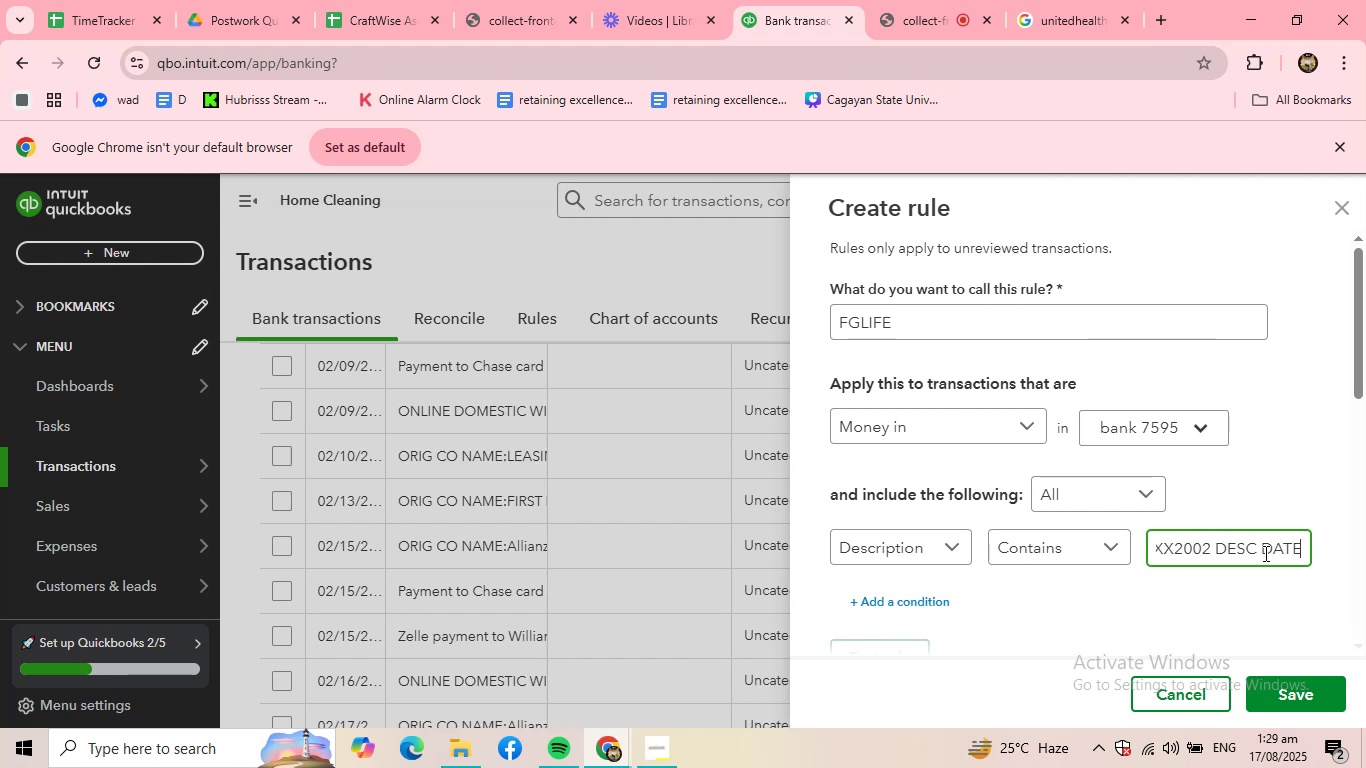 
key(Backspace)
 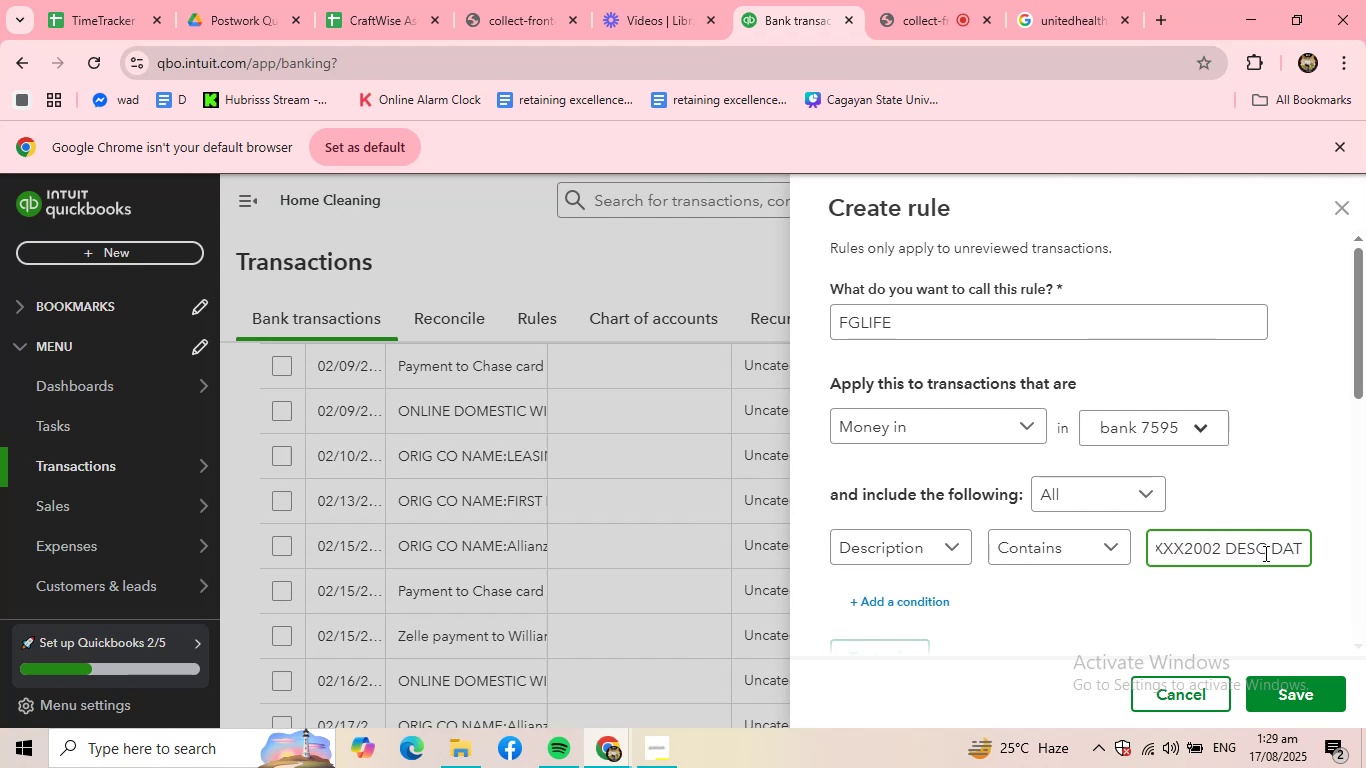 
key(Backspace)
 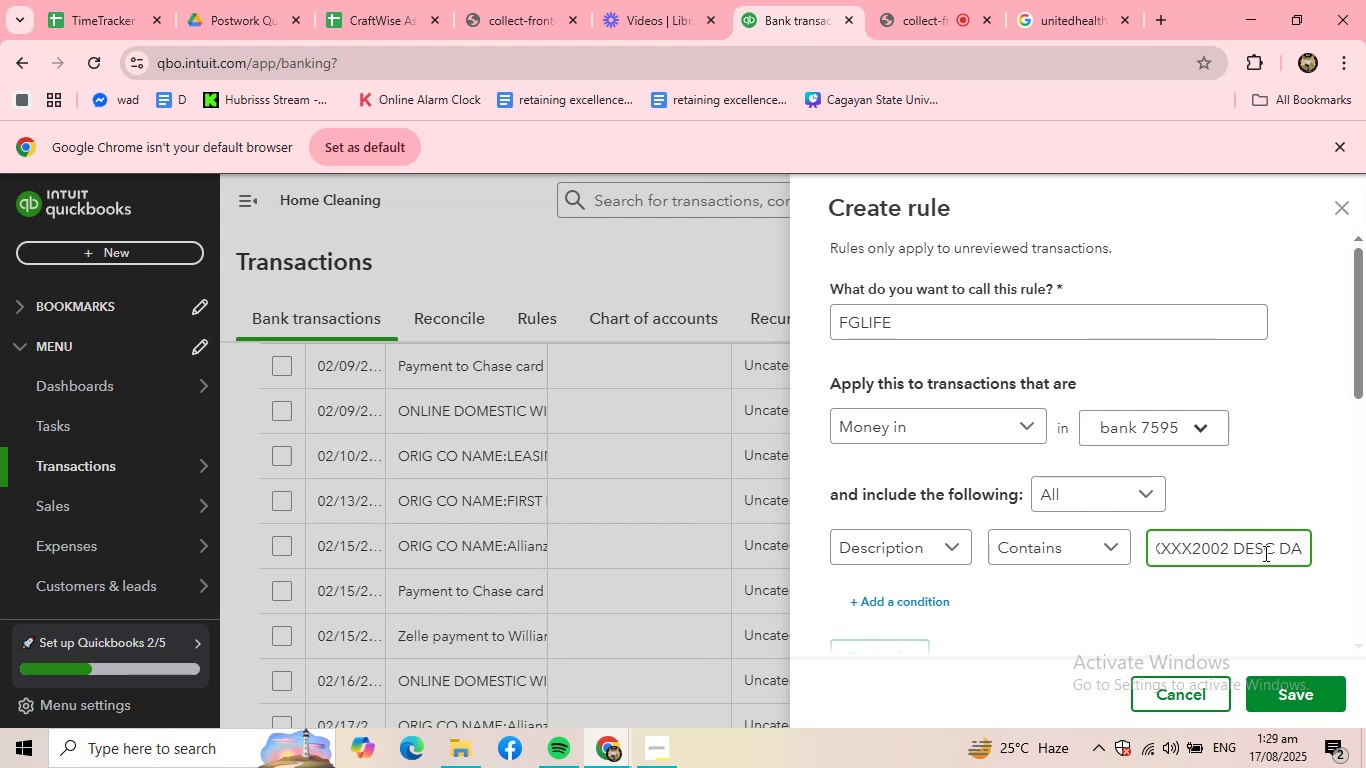 
key(Backspace)
 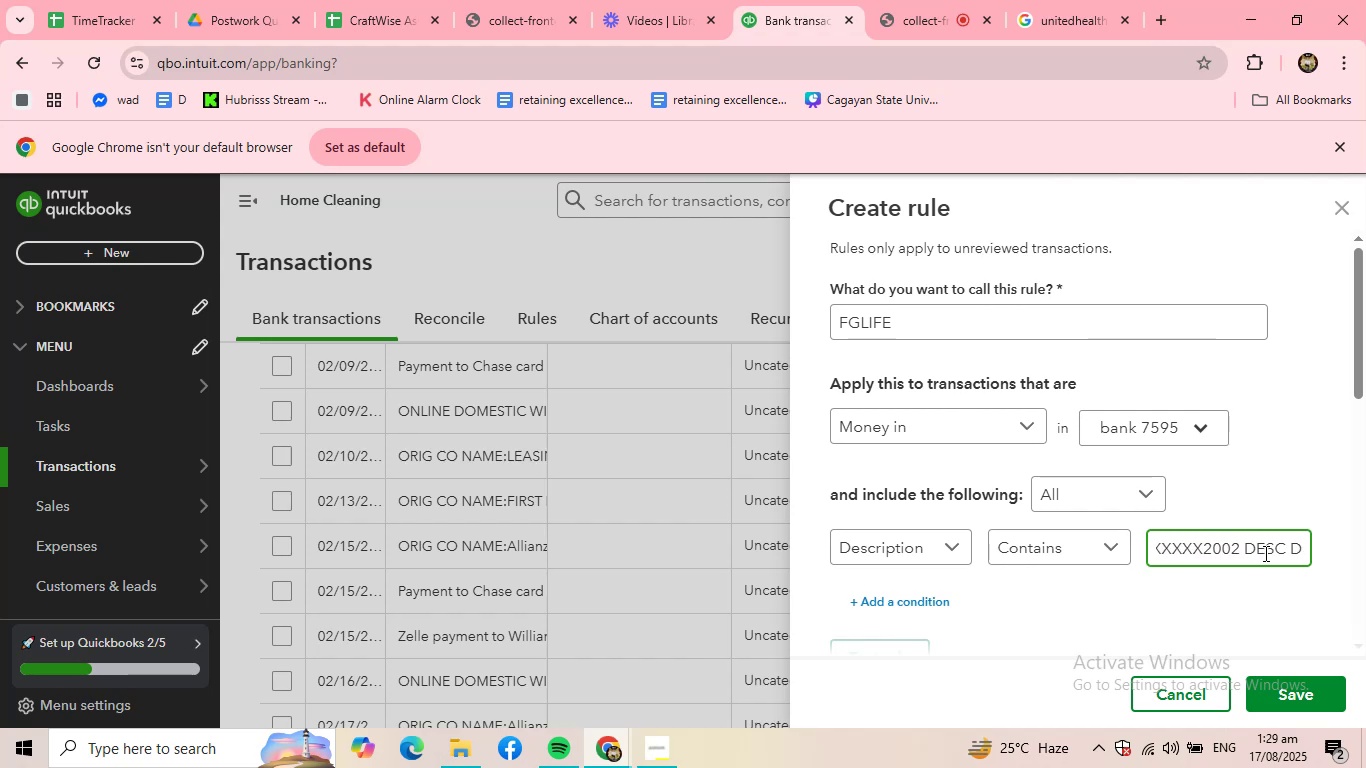 
key(Backspace)
 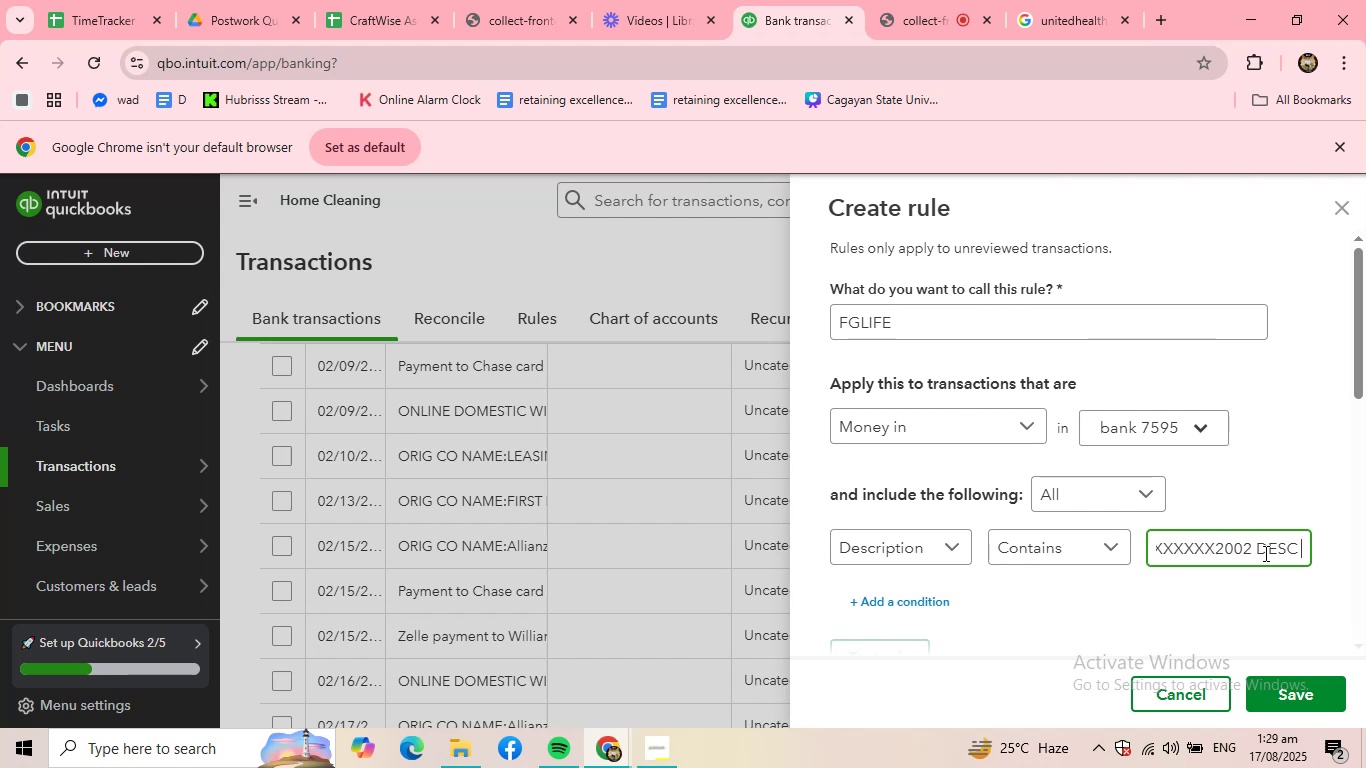 
key(Backspace)
 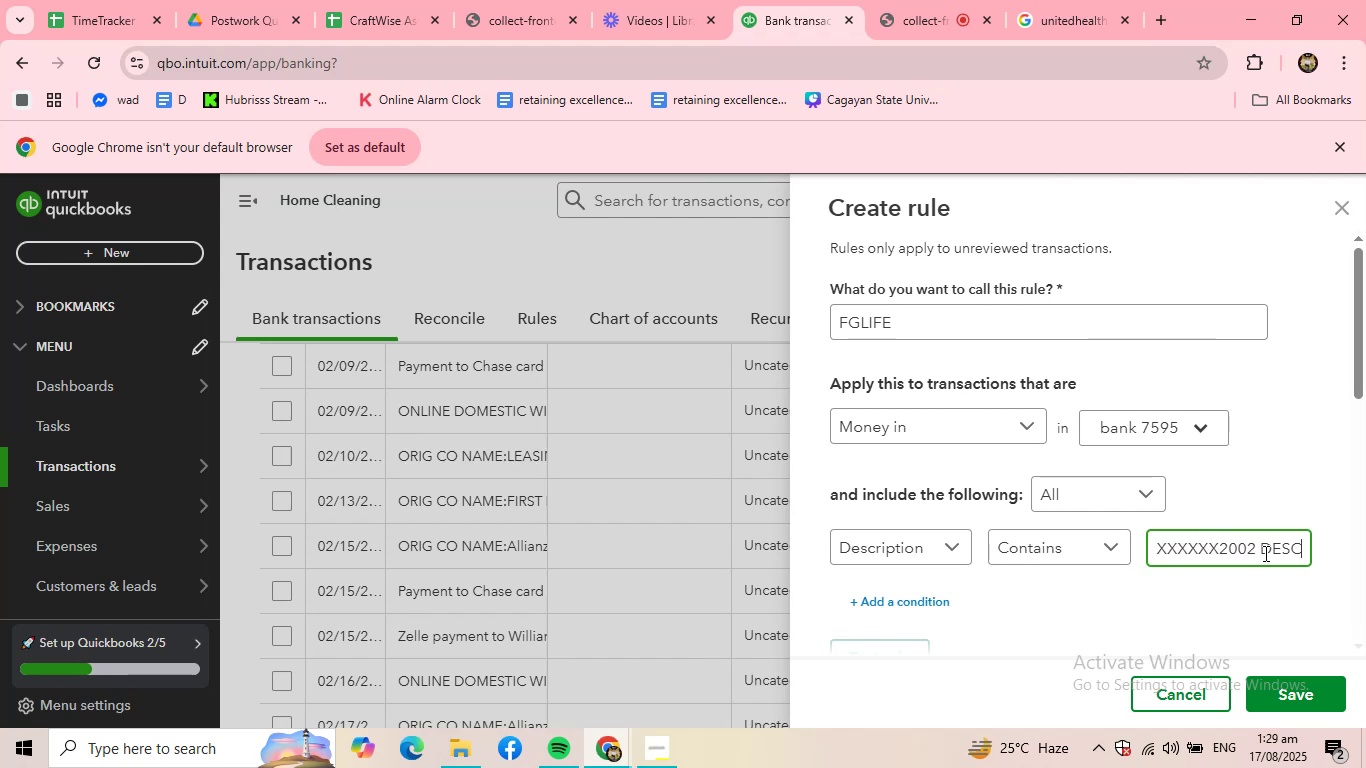 
key(Backspace)
 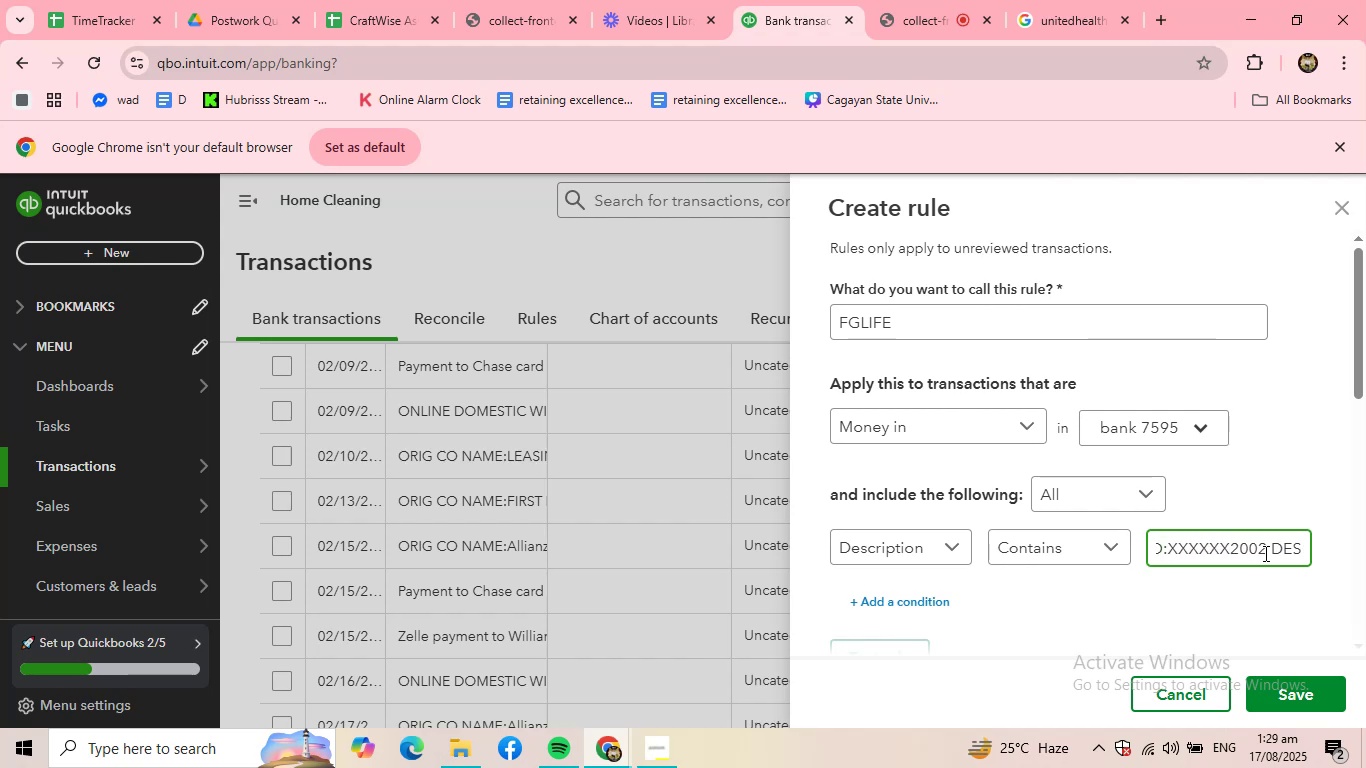 
key(Backspace)
 